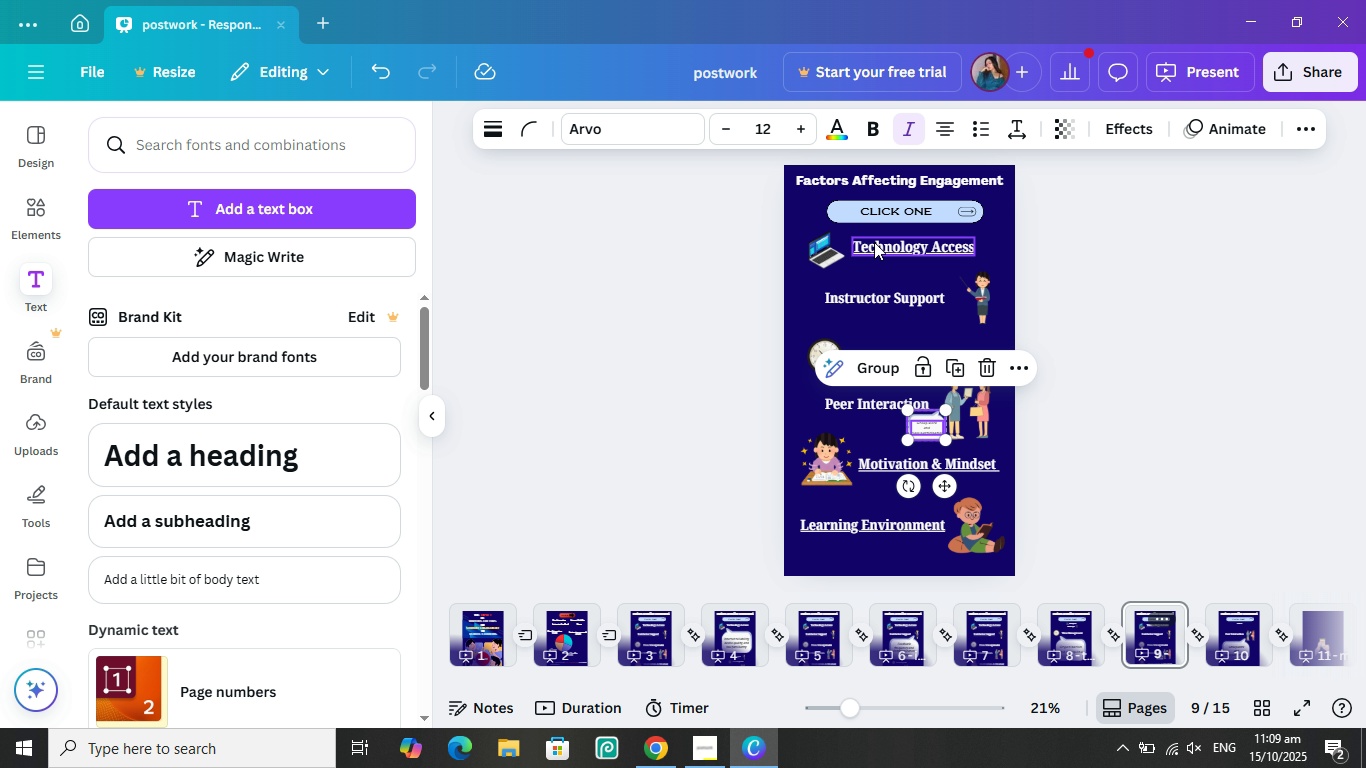 
left_click([856, 367])
 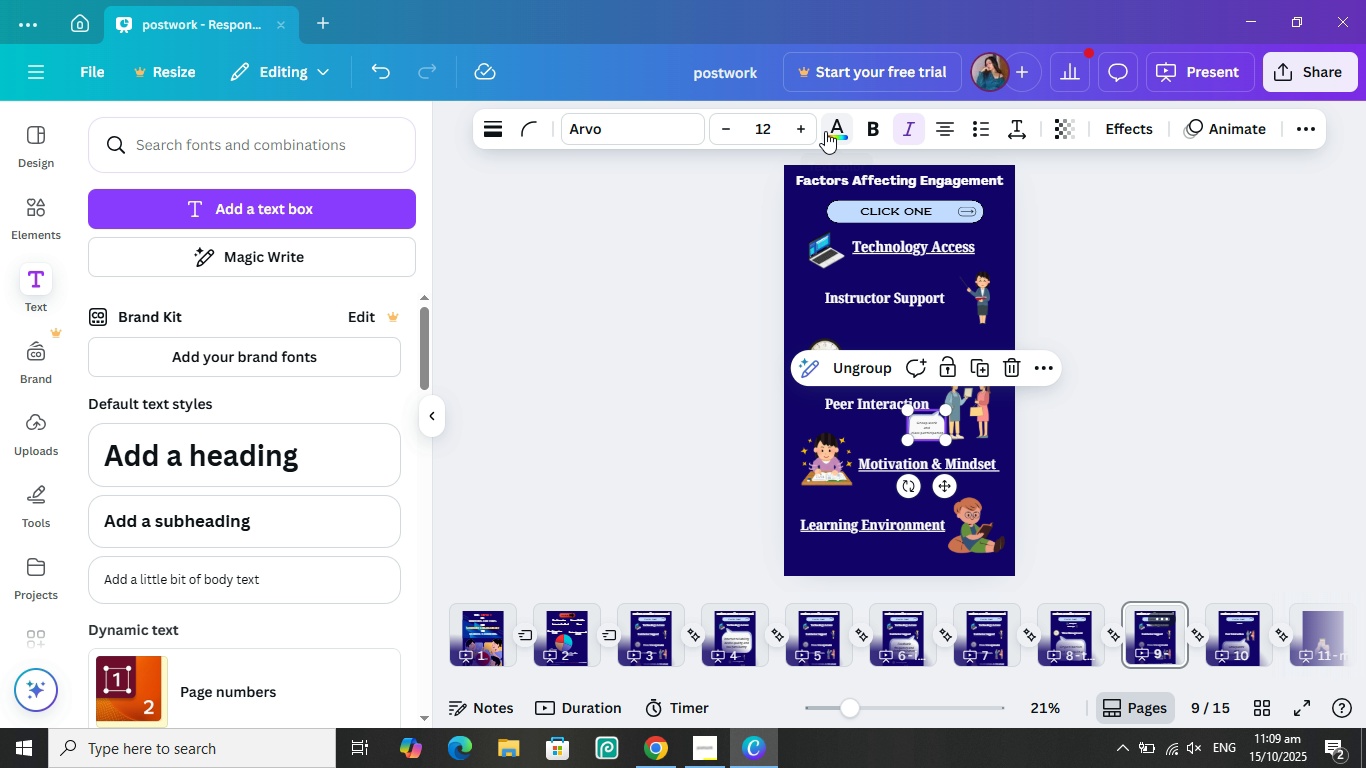 
left_click([825, 131])
 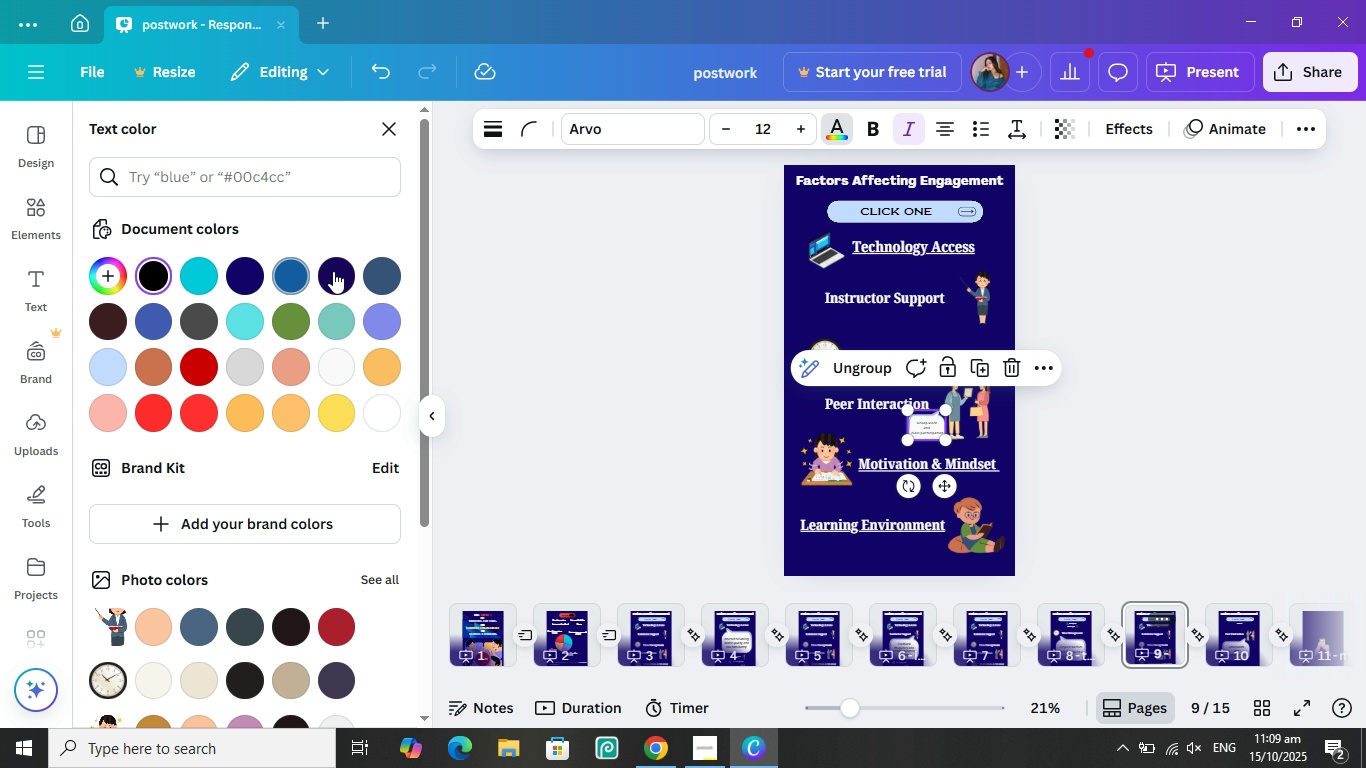 
left_click([336, 271])
 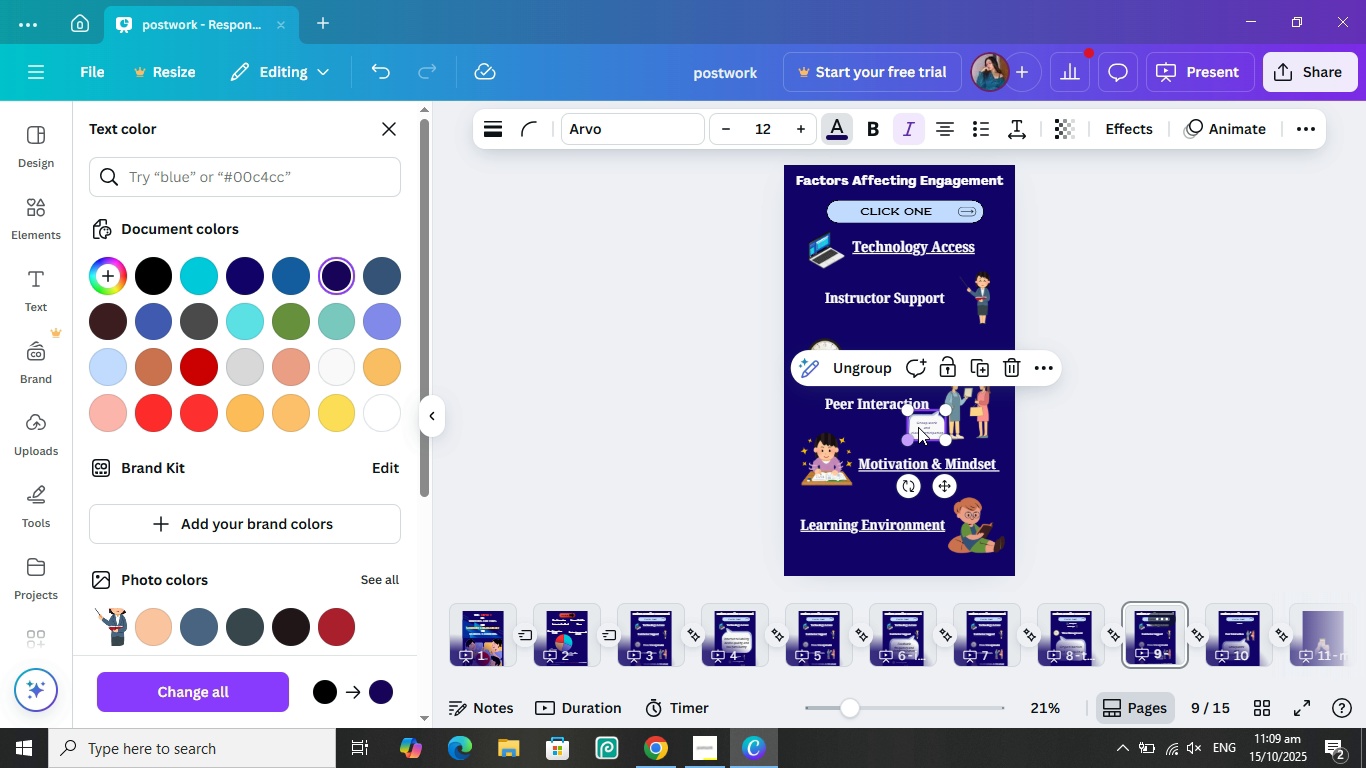 
left_click([918, 425])
 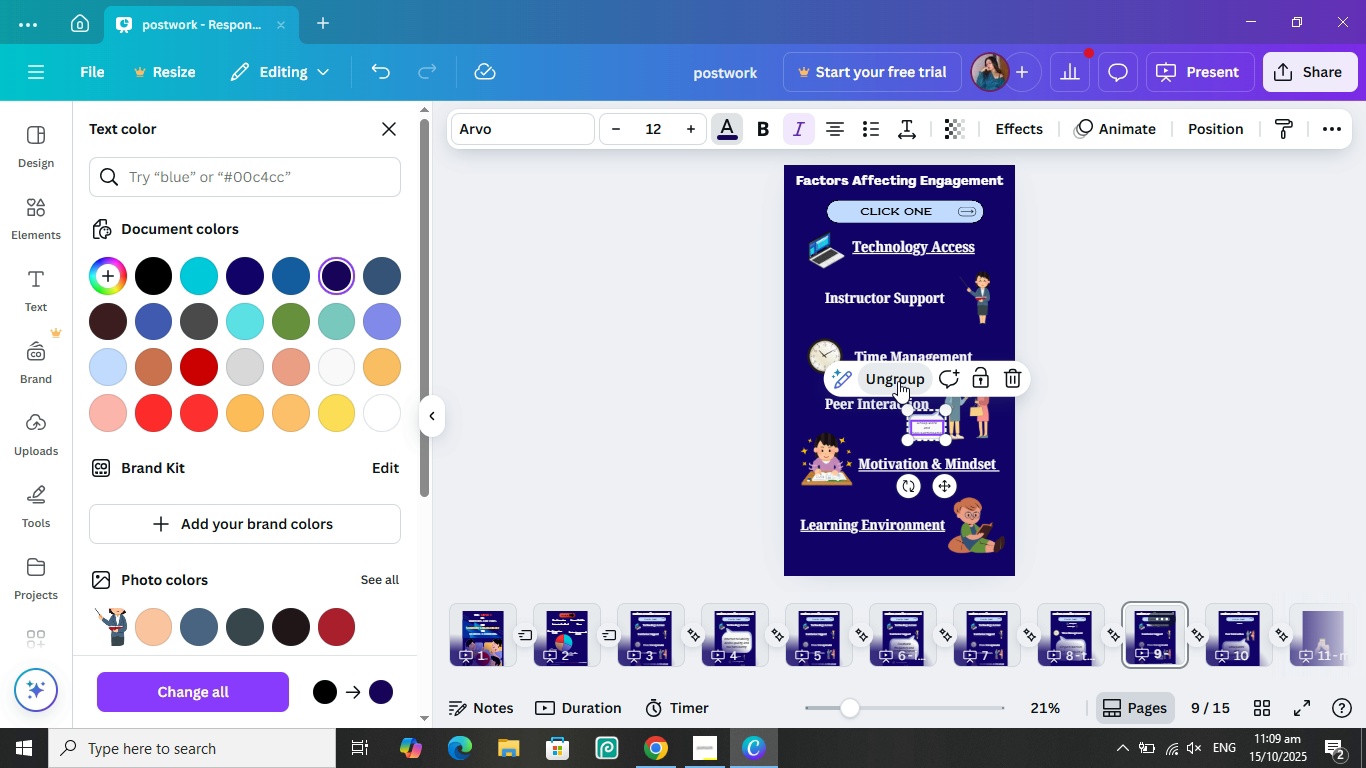 
left_click([898, 381])
 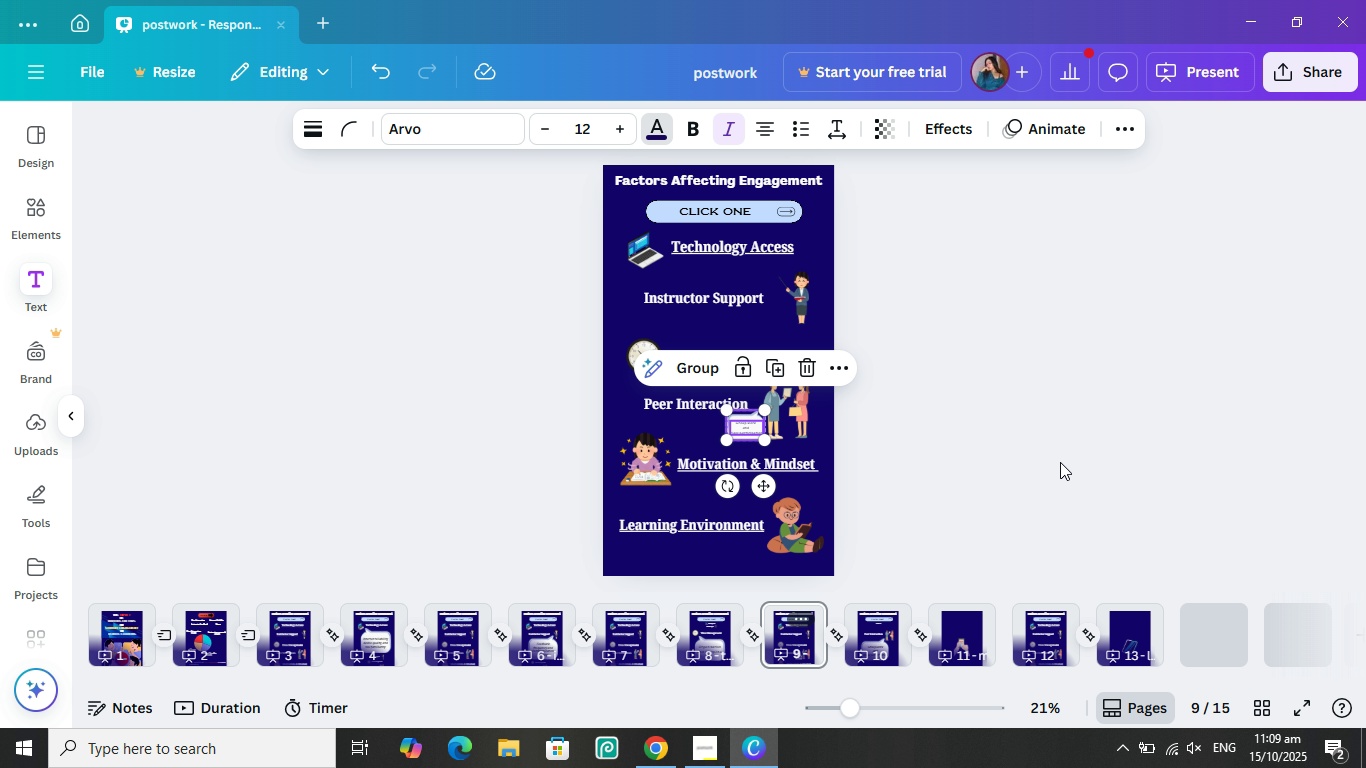 
left_click([1060, 462])
 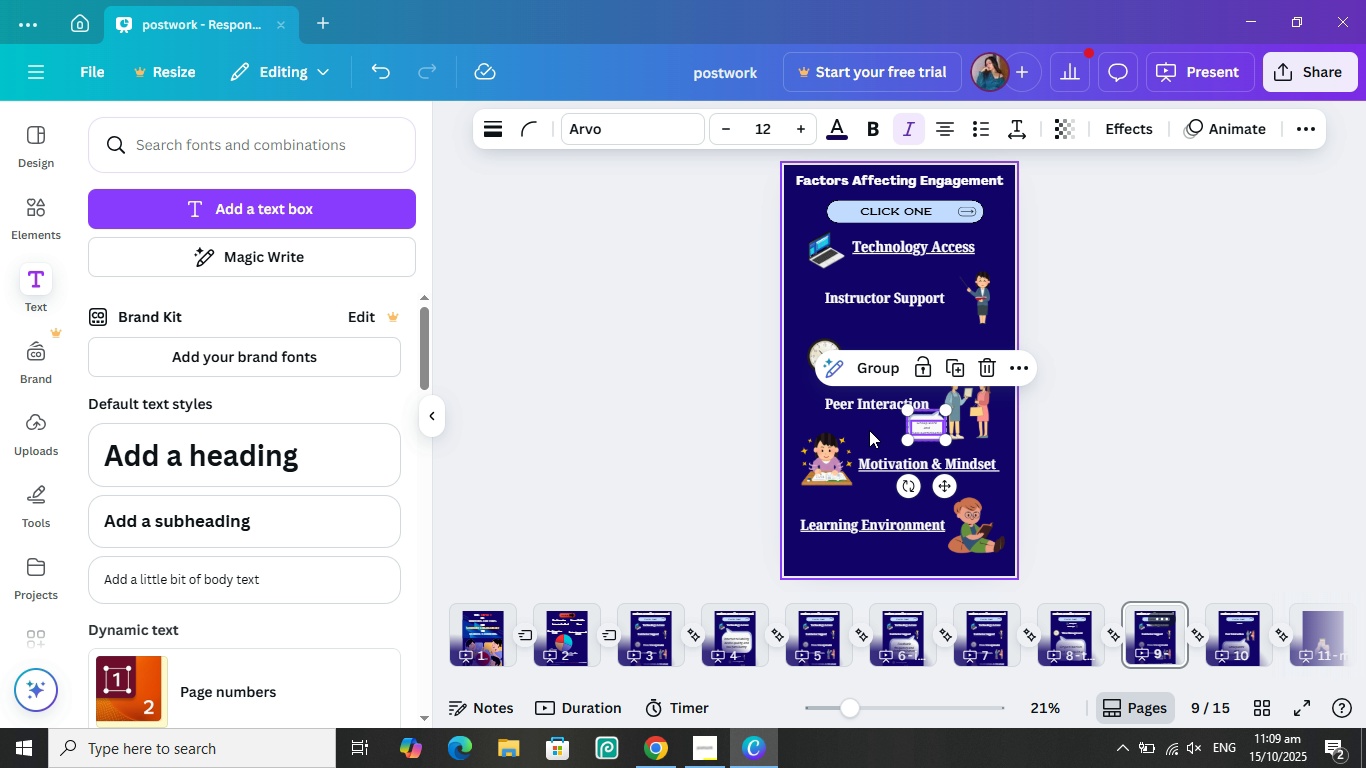 
left_click([891, 430])
 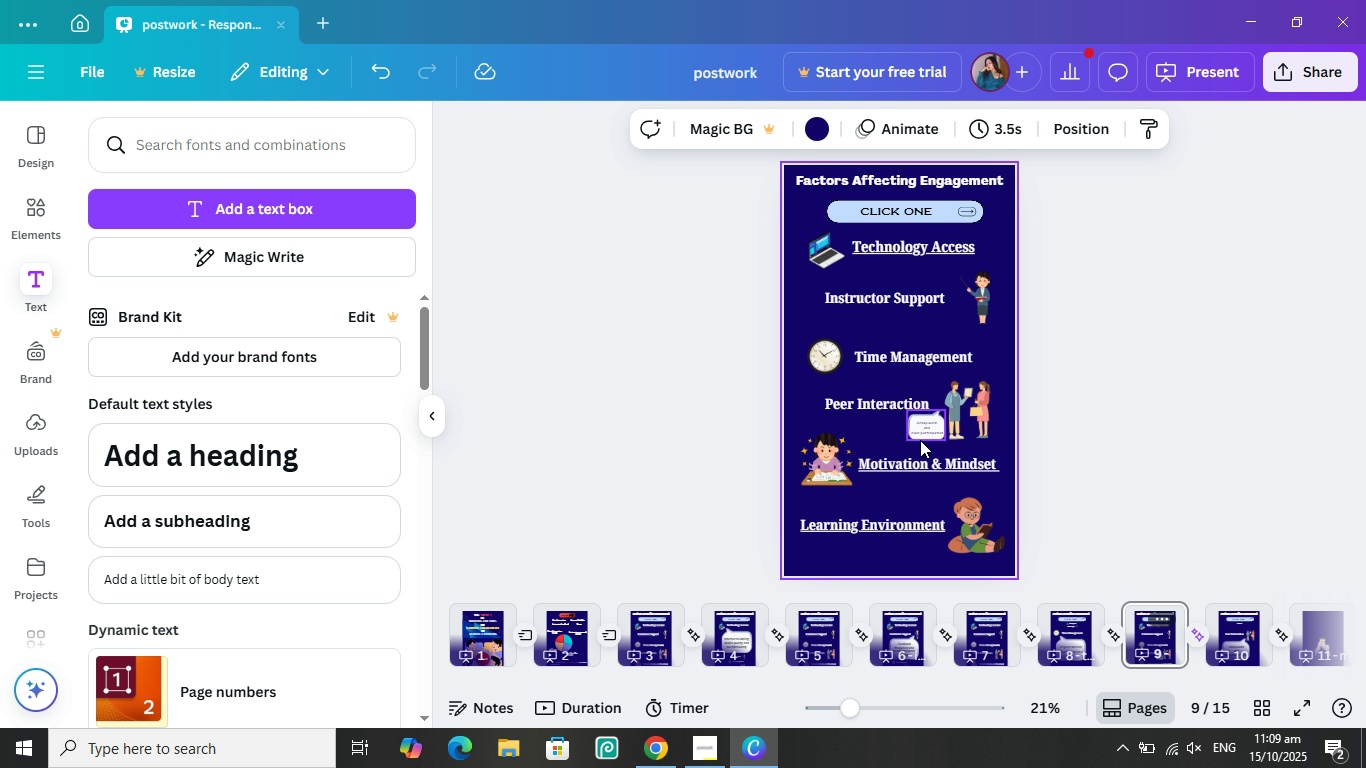 
left_click([920, 438])
 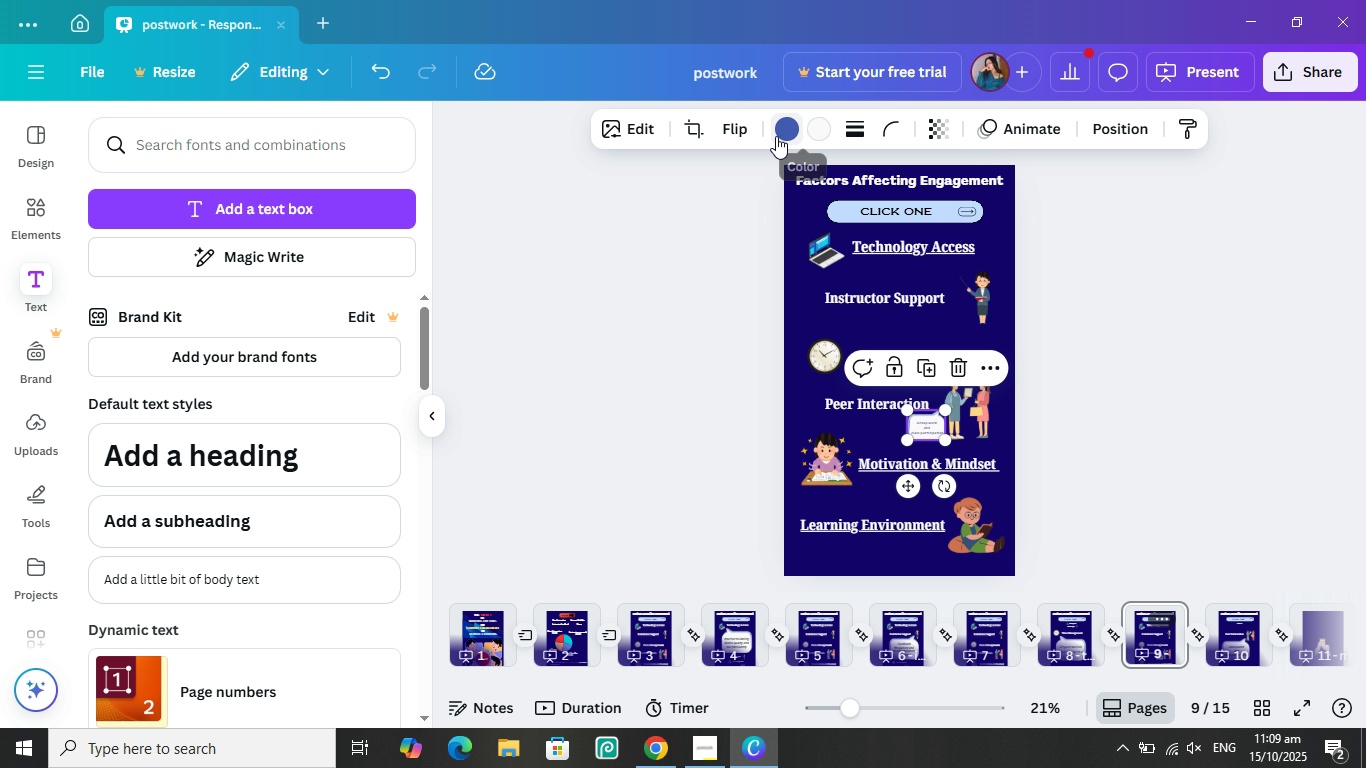 
left_click([776, 136])
 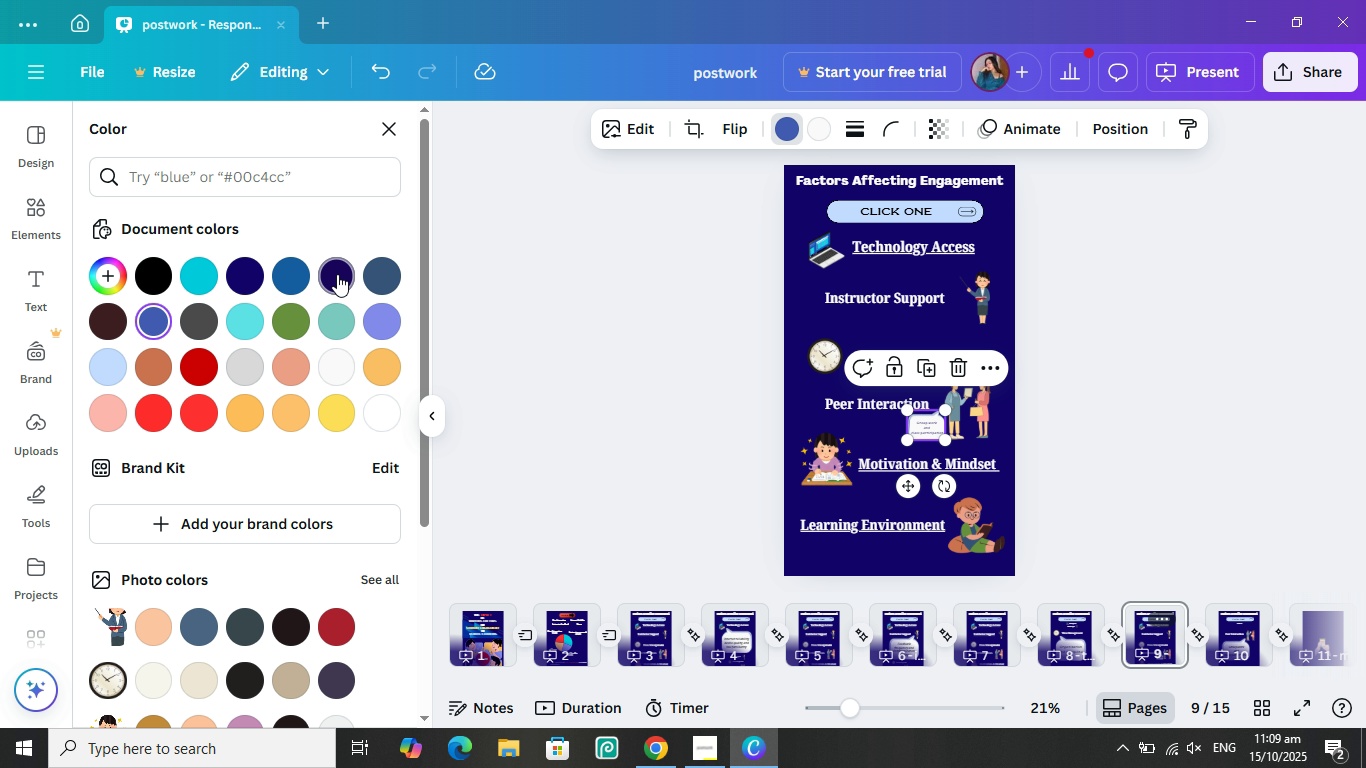 
left_click([337, 274])
 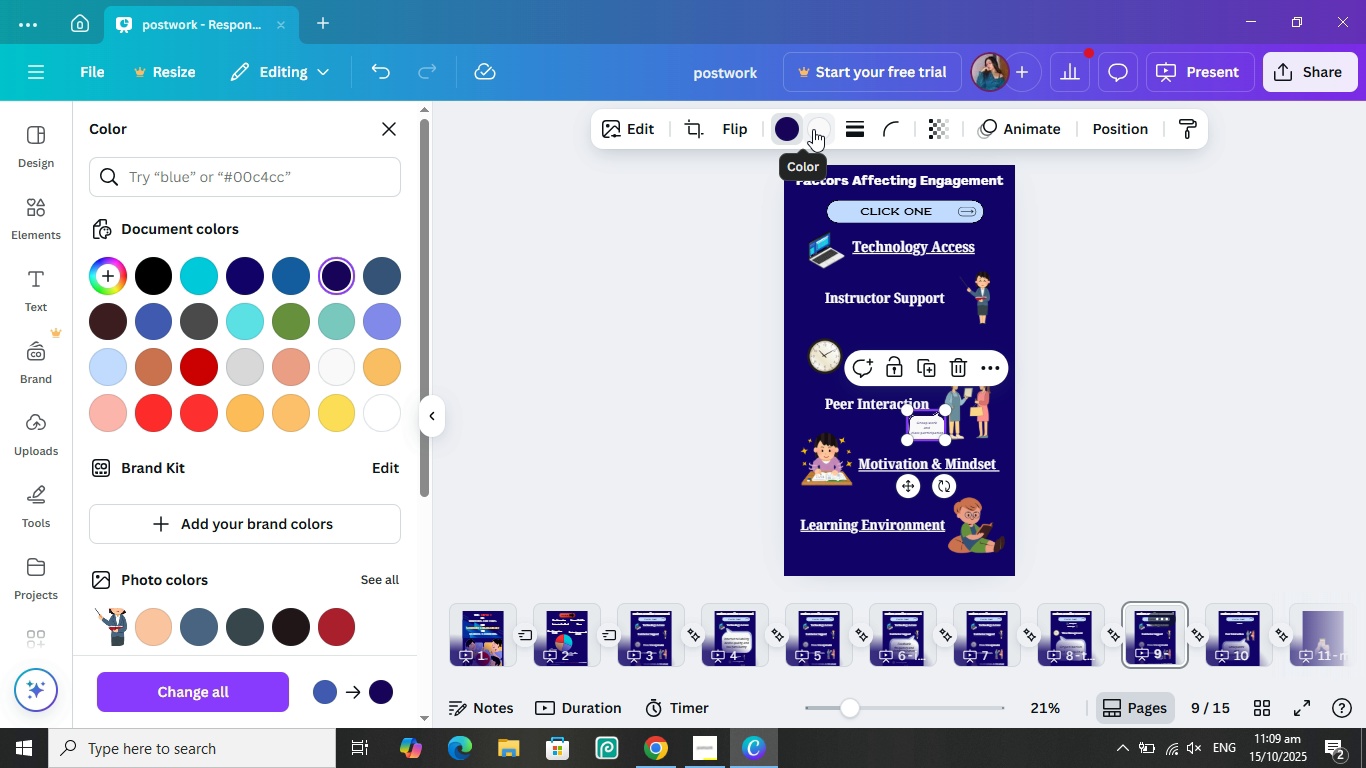 
left_click([813, 129])
 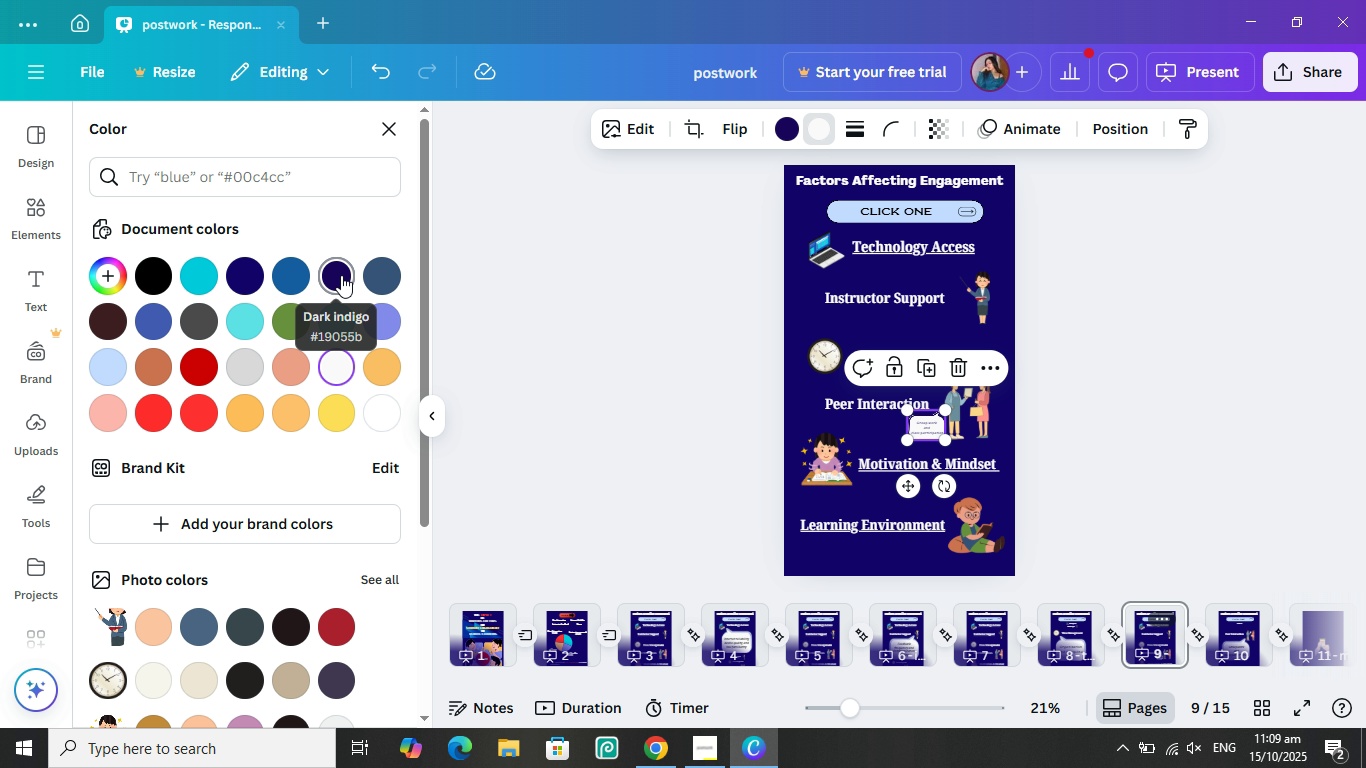 
left_click([341, 275])
 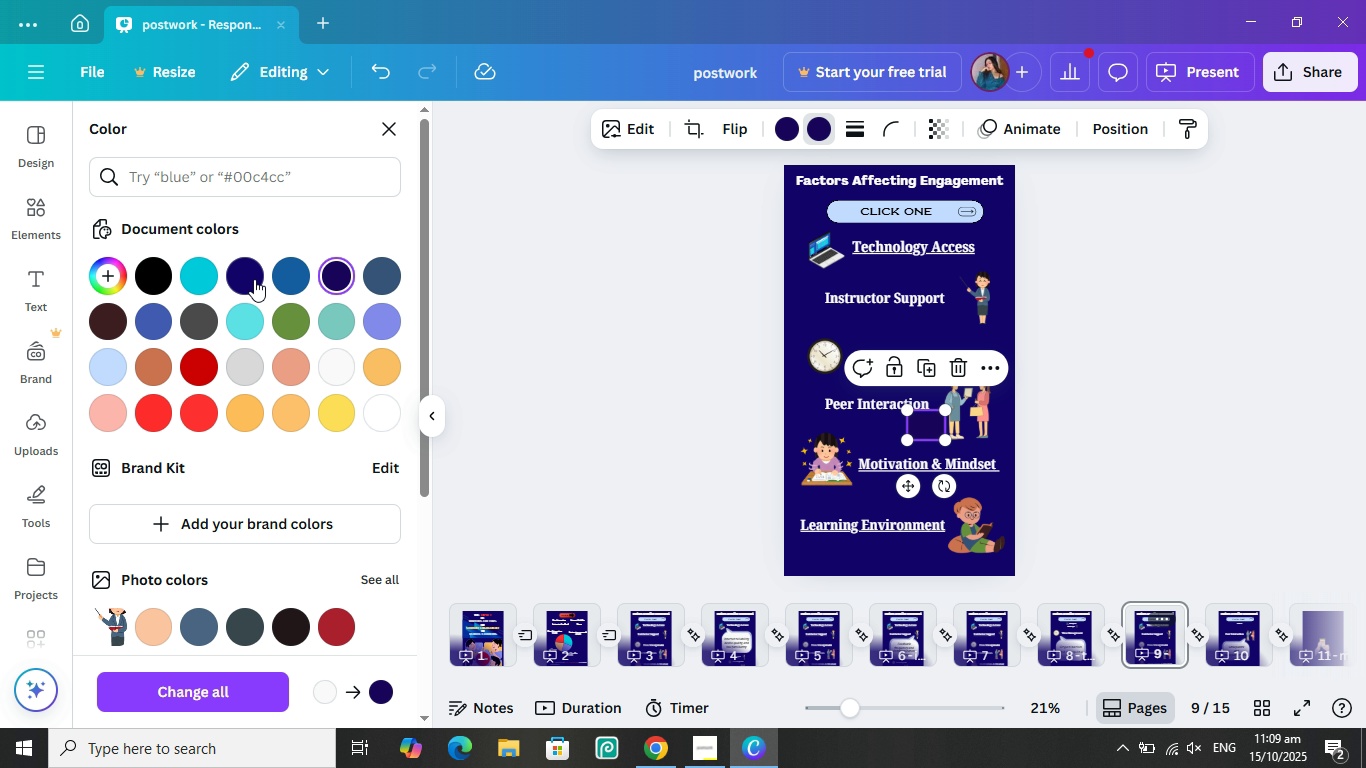 
left_click([250, 277])
 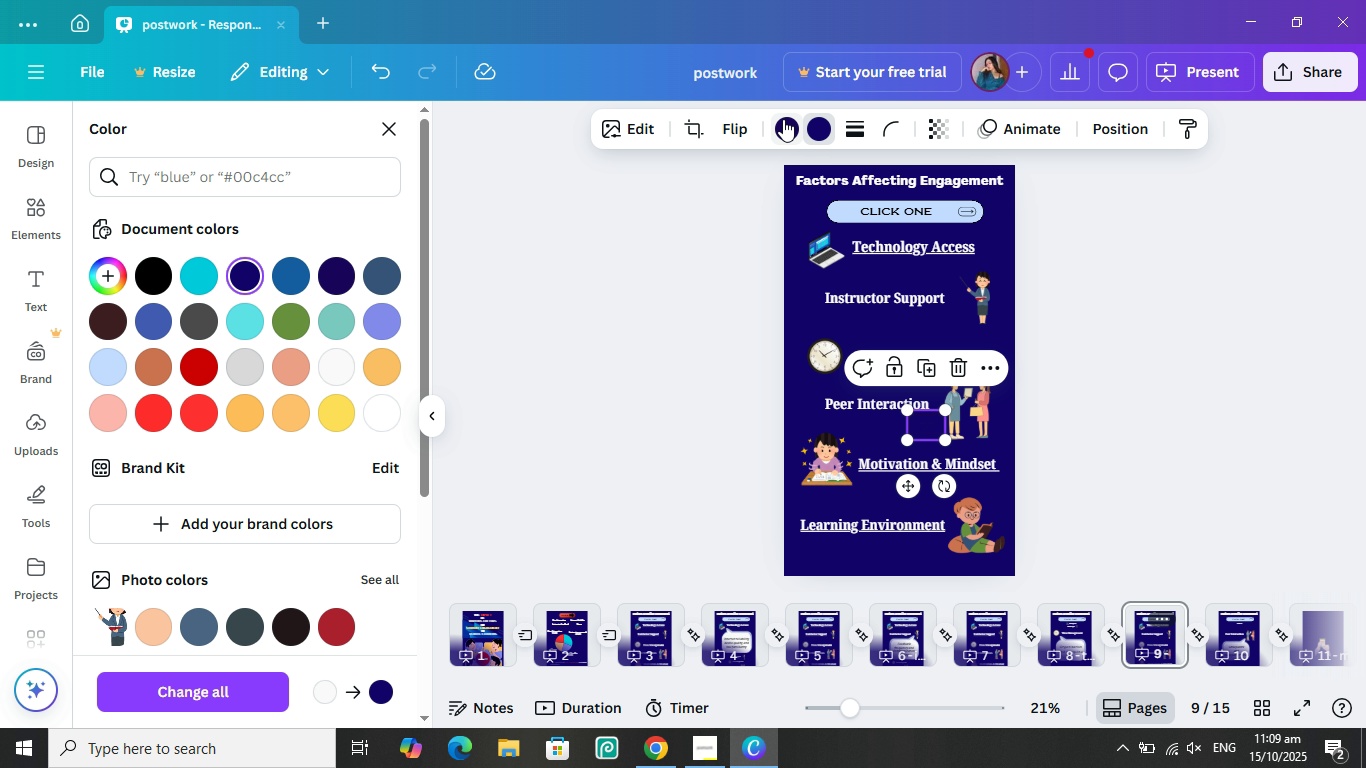 
left_click([783, 121])
 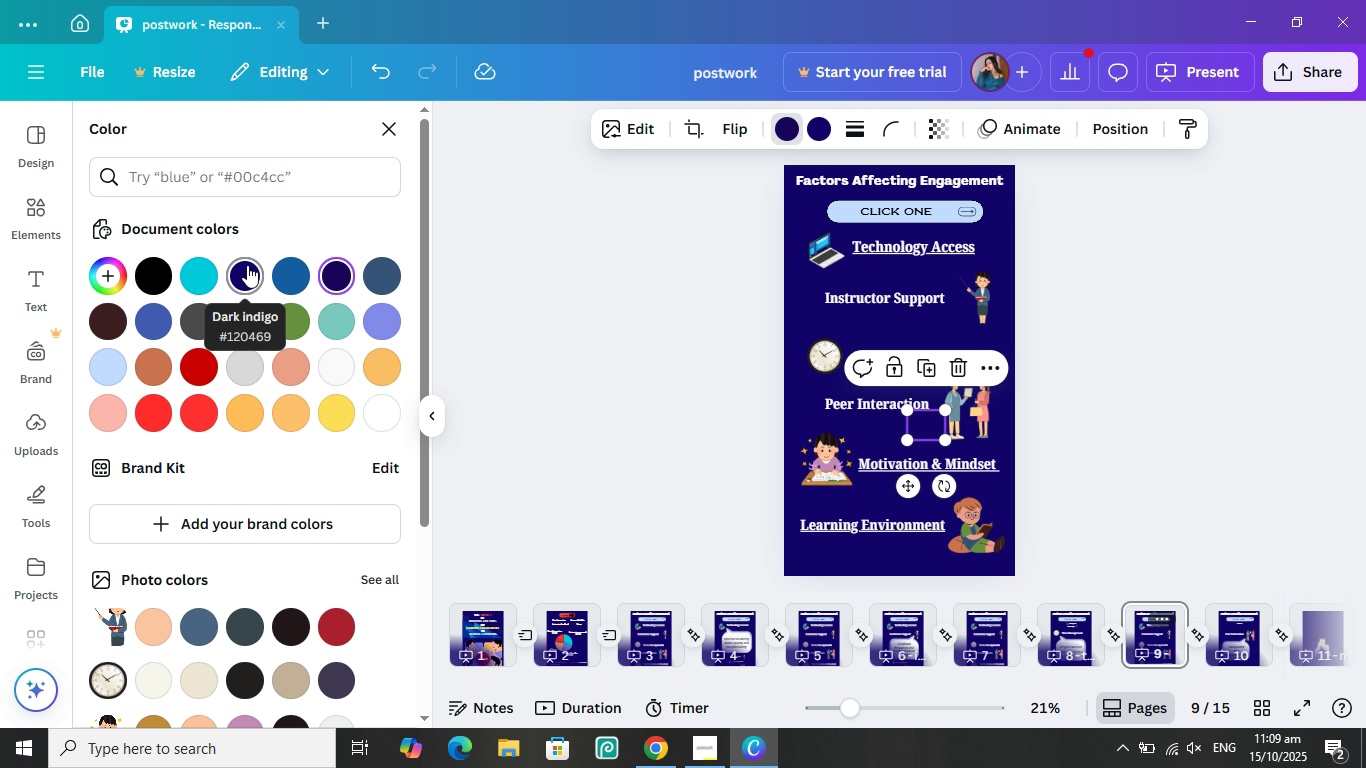 
left_click([247, 265])
 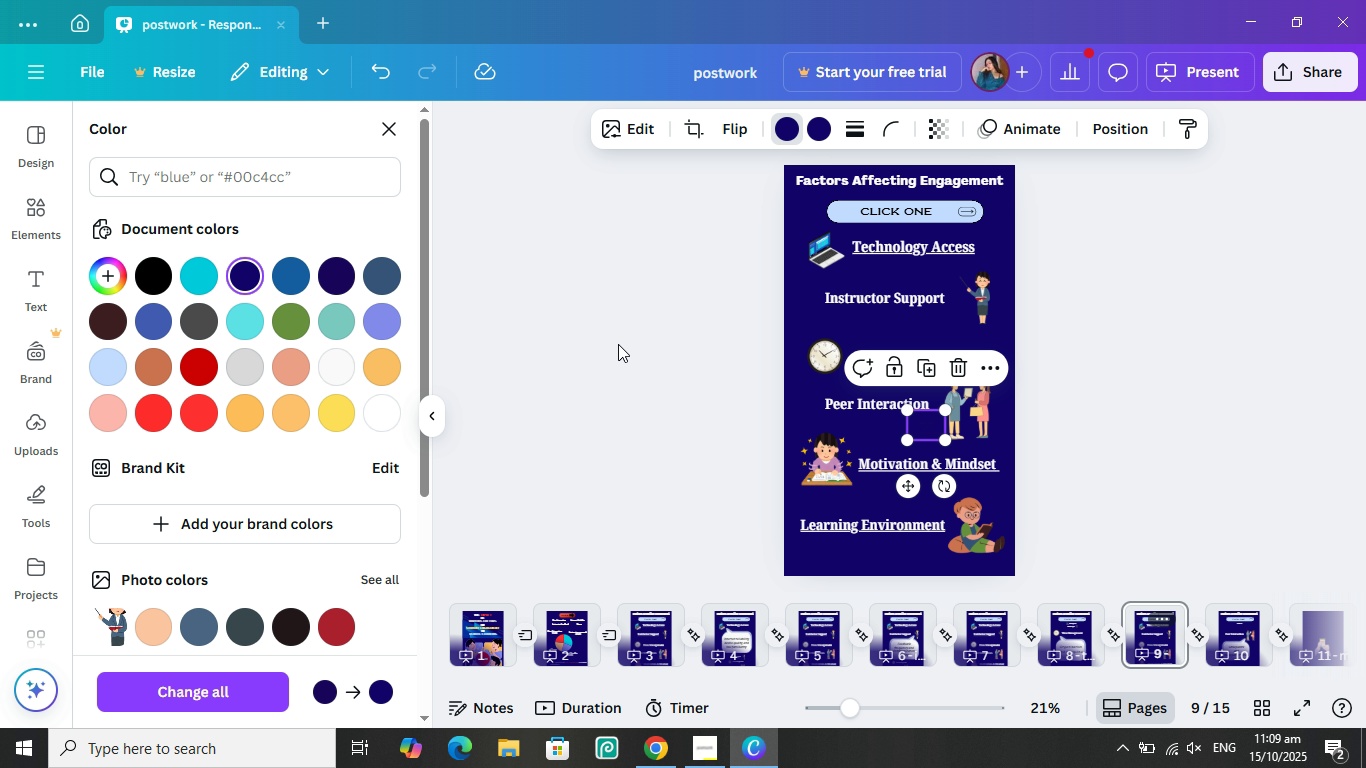 
left_click([618, 344])
 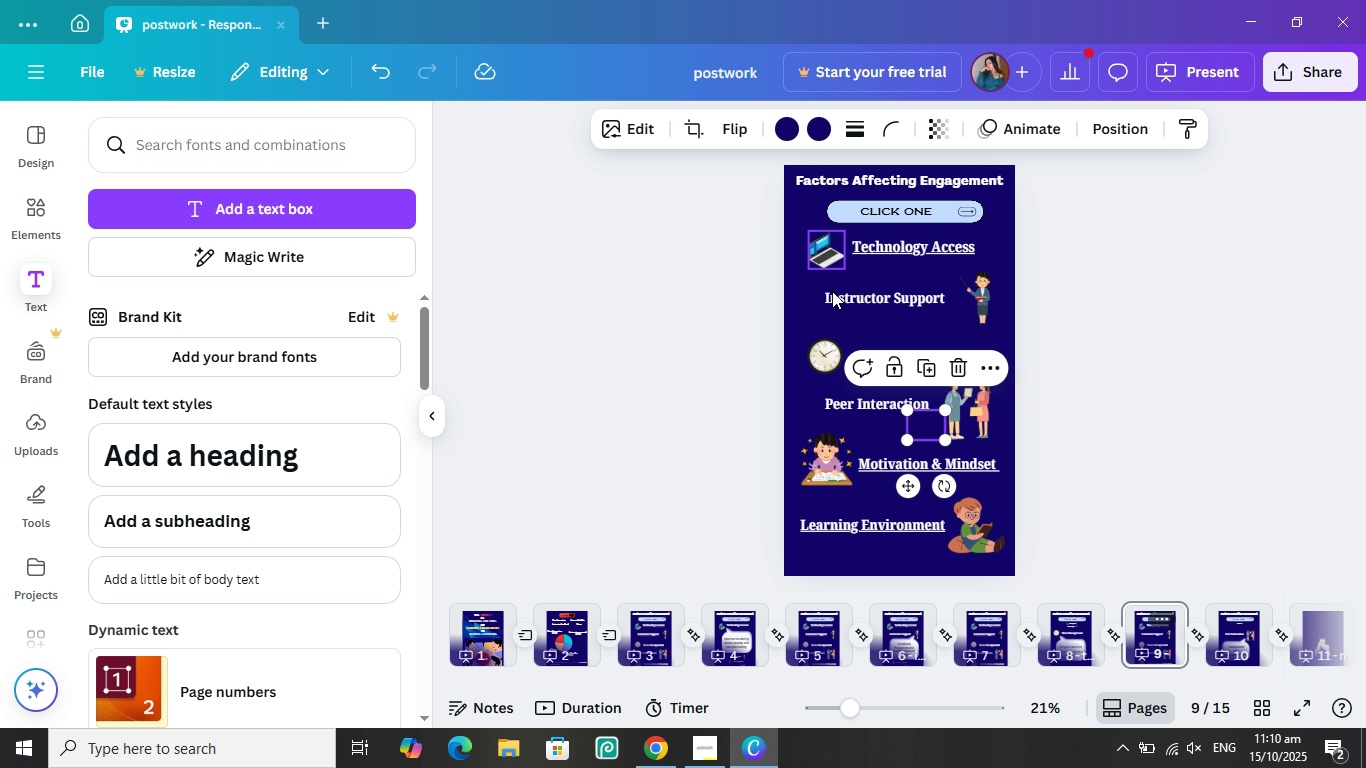 
left_click([929, 425])
 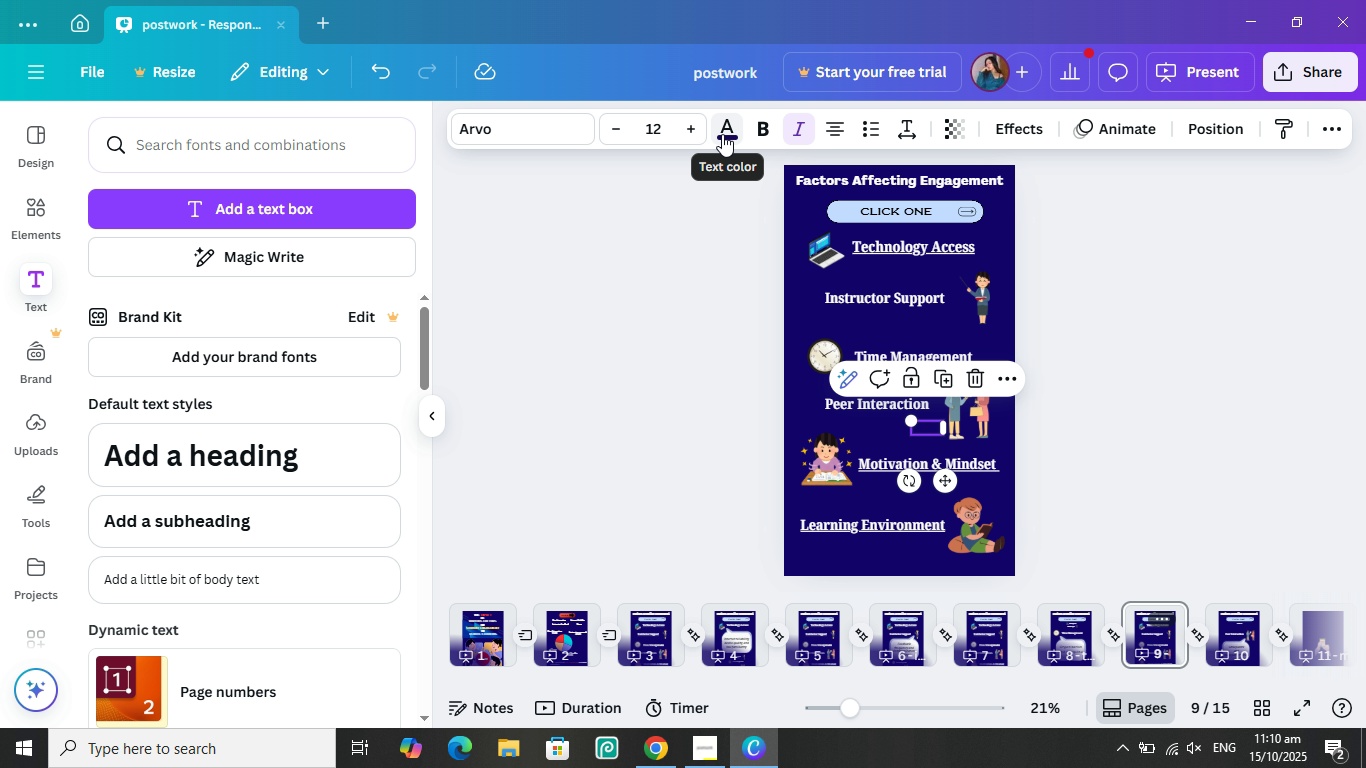 
left_click([722, 134])
 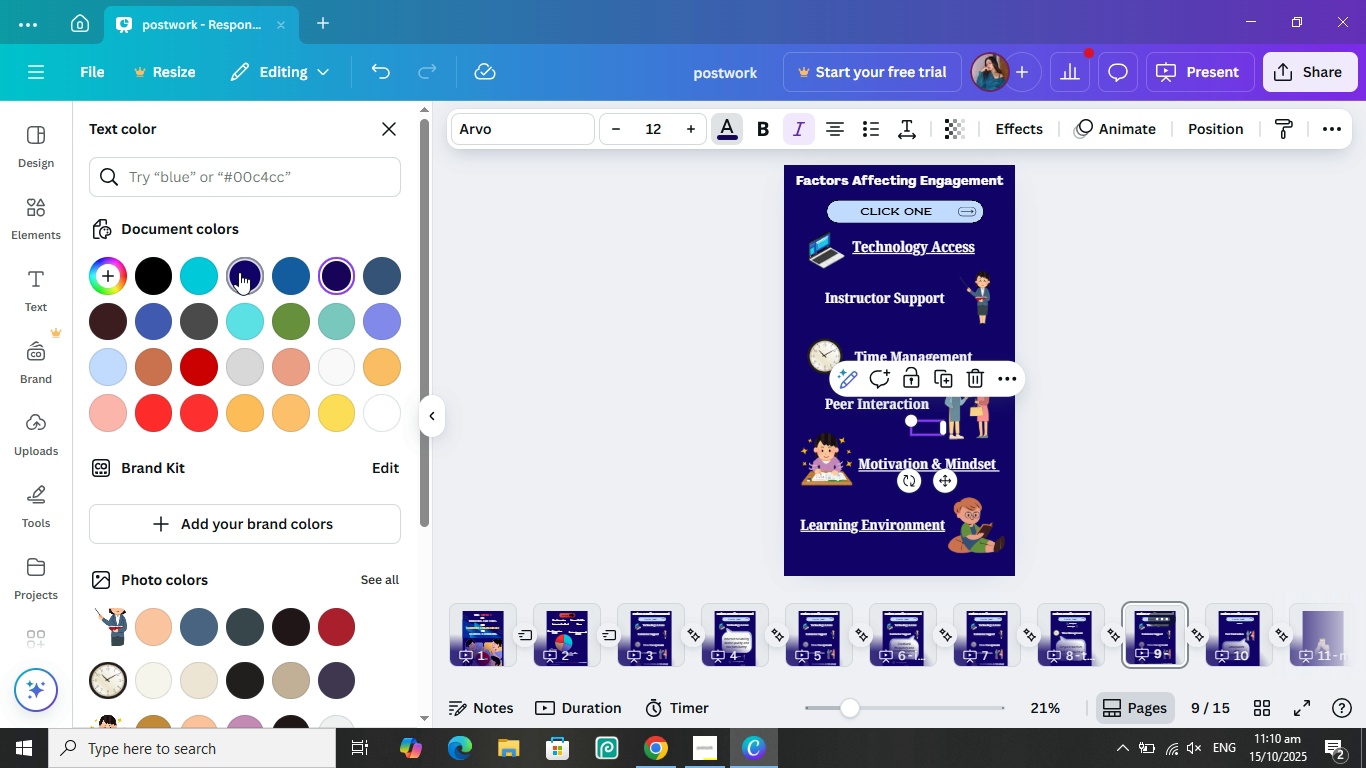 
left_click([239, 272])
 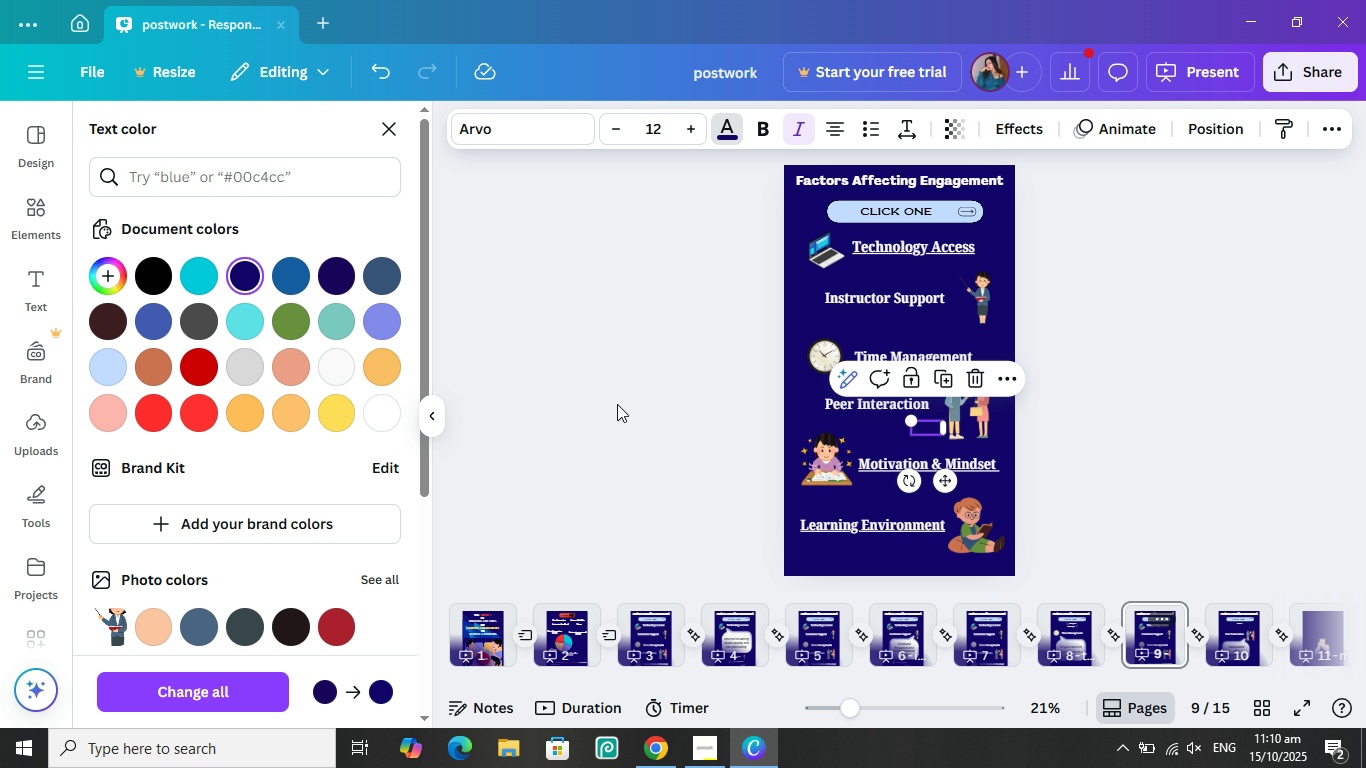 
left_click([618, 404])
 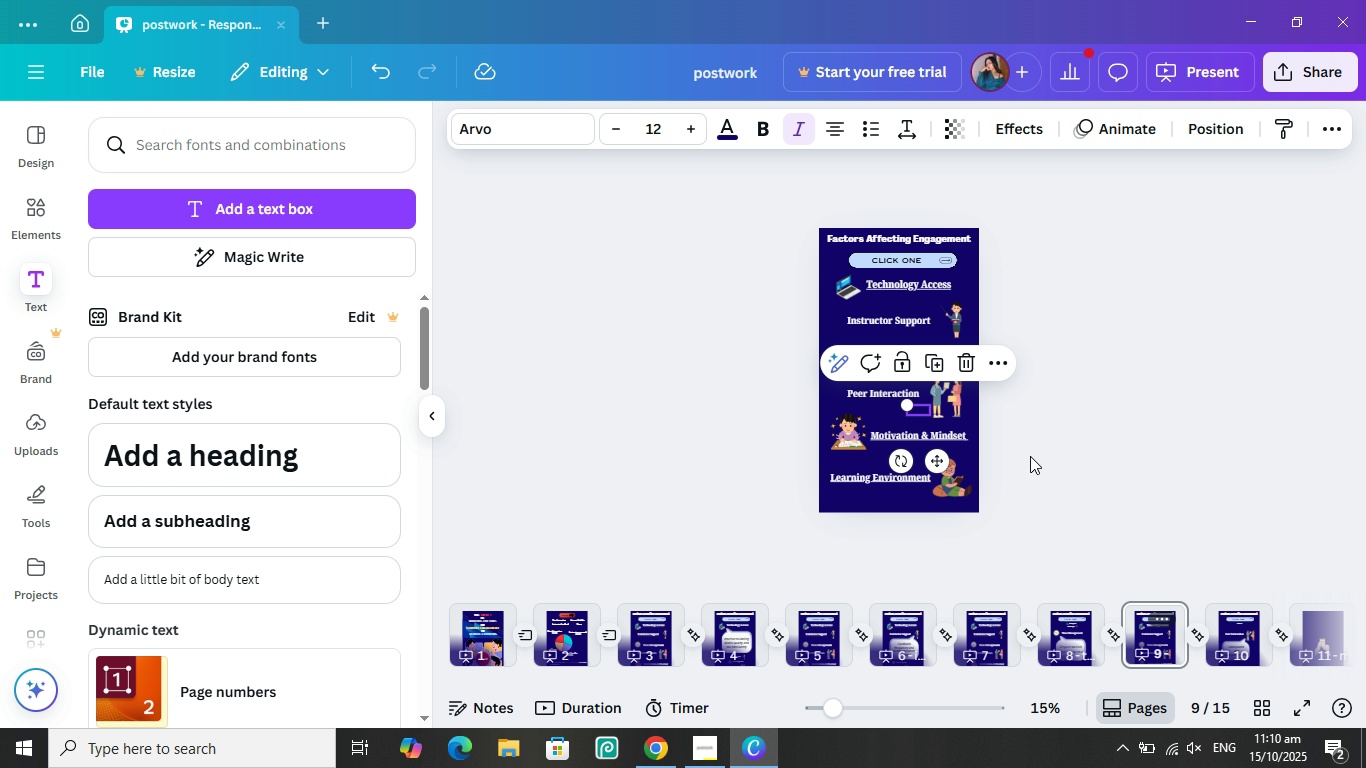 
wait(6.62)
 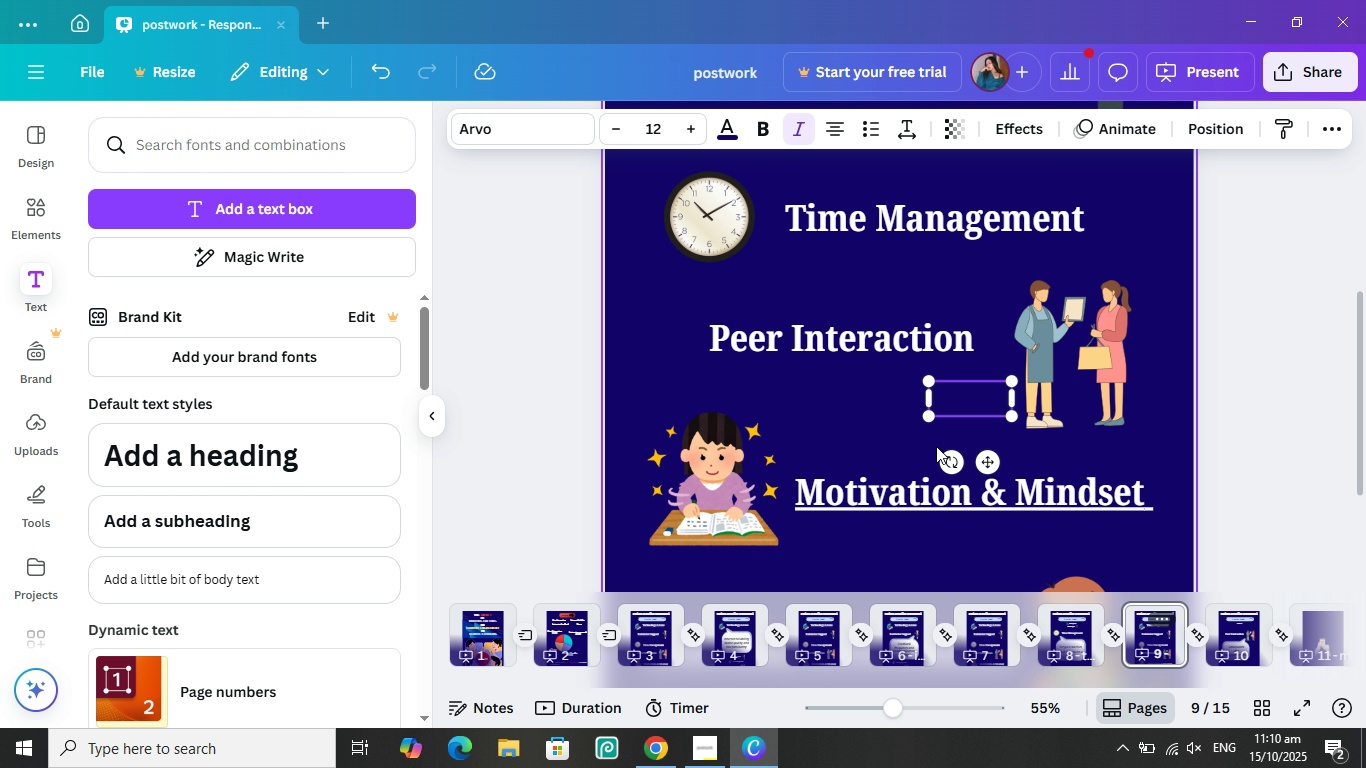 
left_click([997, 362])
 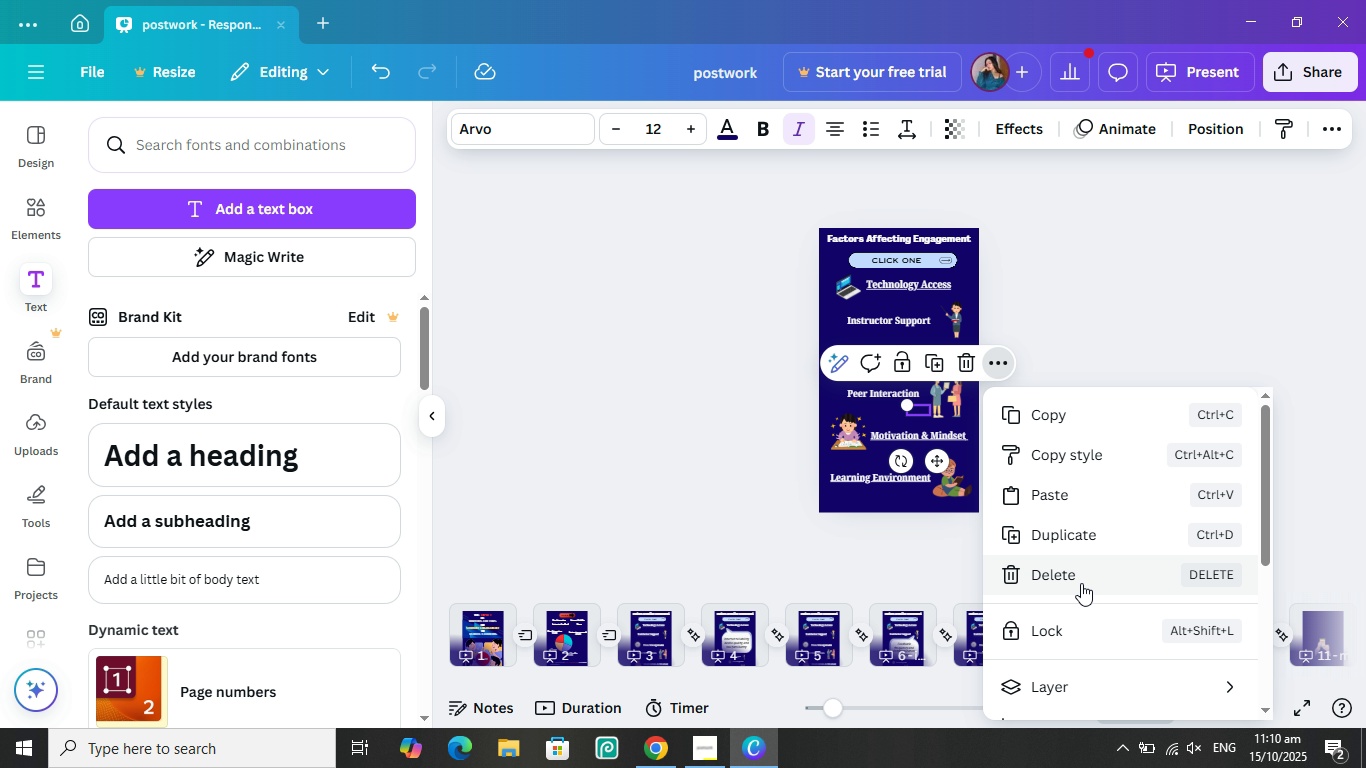 
mouse_move([1110, 609])
 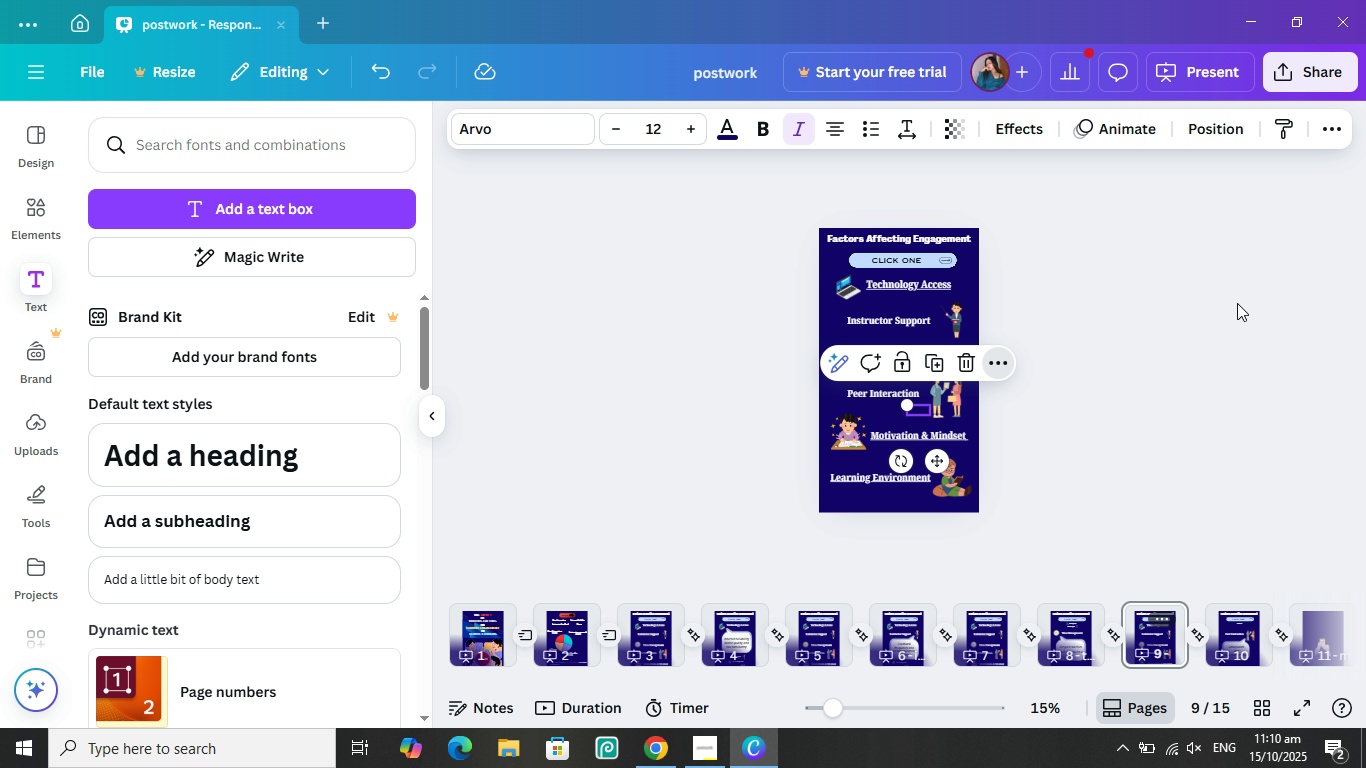 
left_click([1237, 303])
 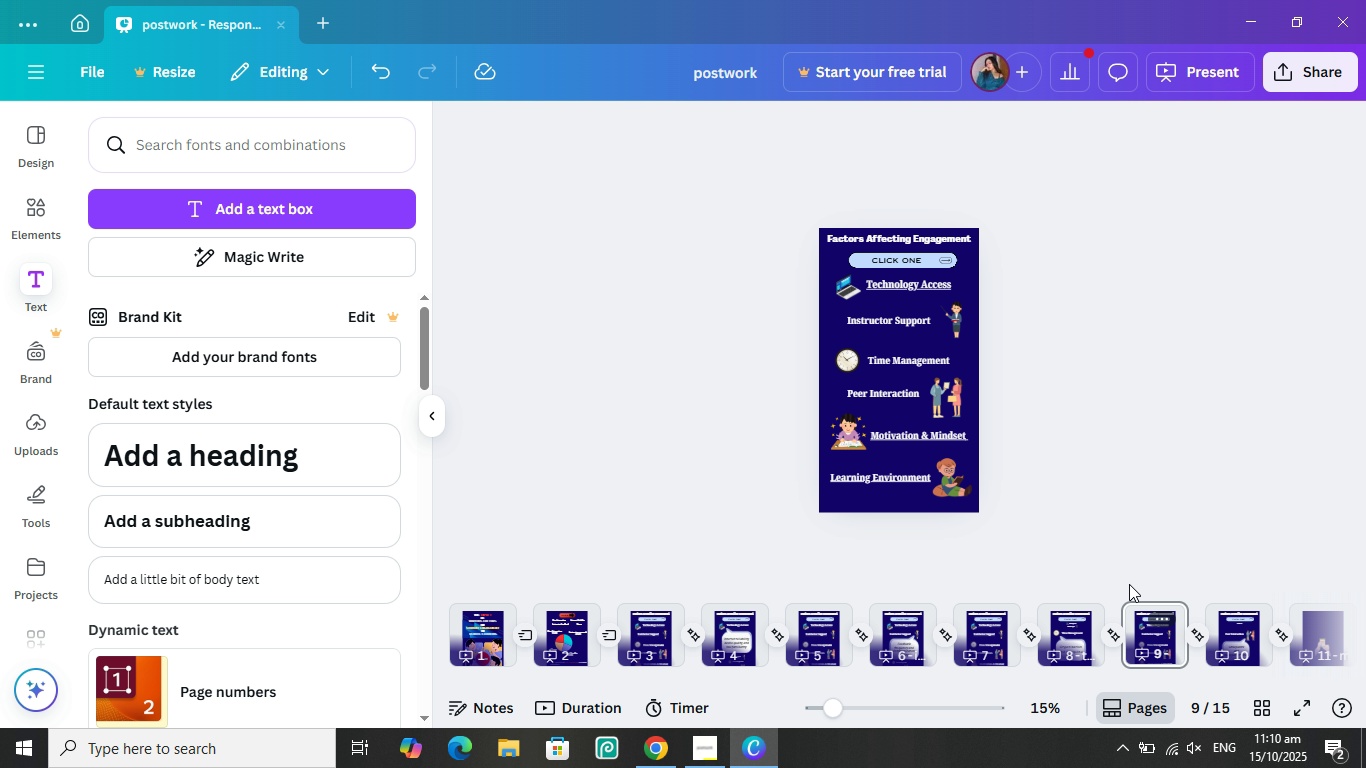 
mouse_move([1116, 636])
 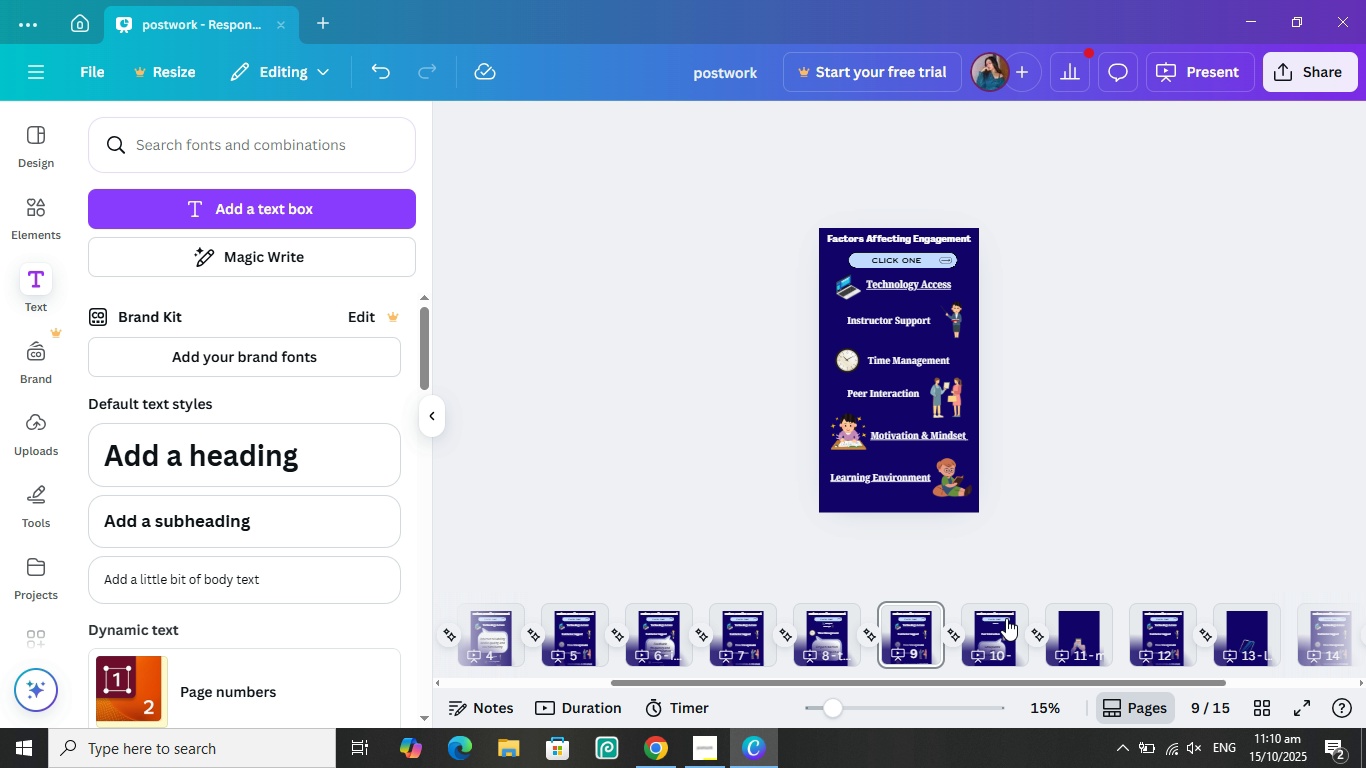 
left_click([1007, 622])
 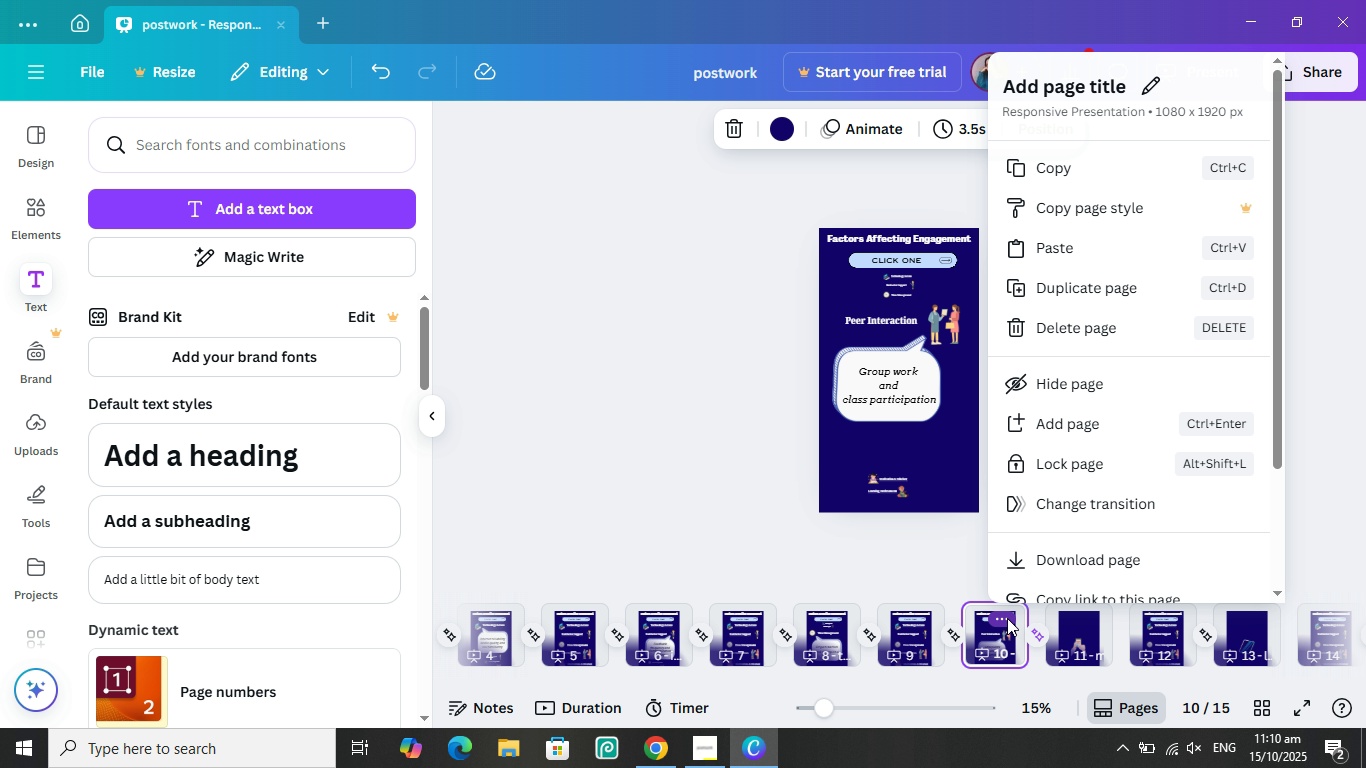 
left_click([1007, 618])
 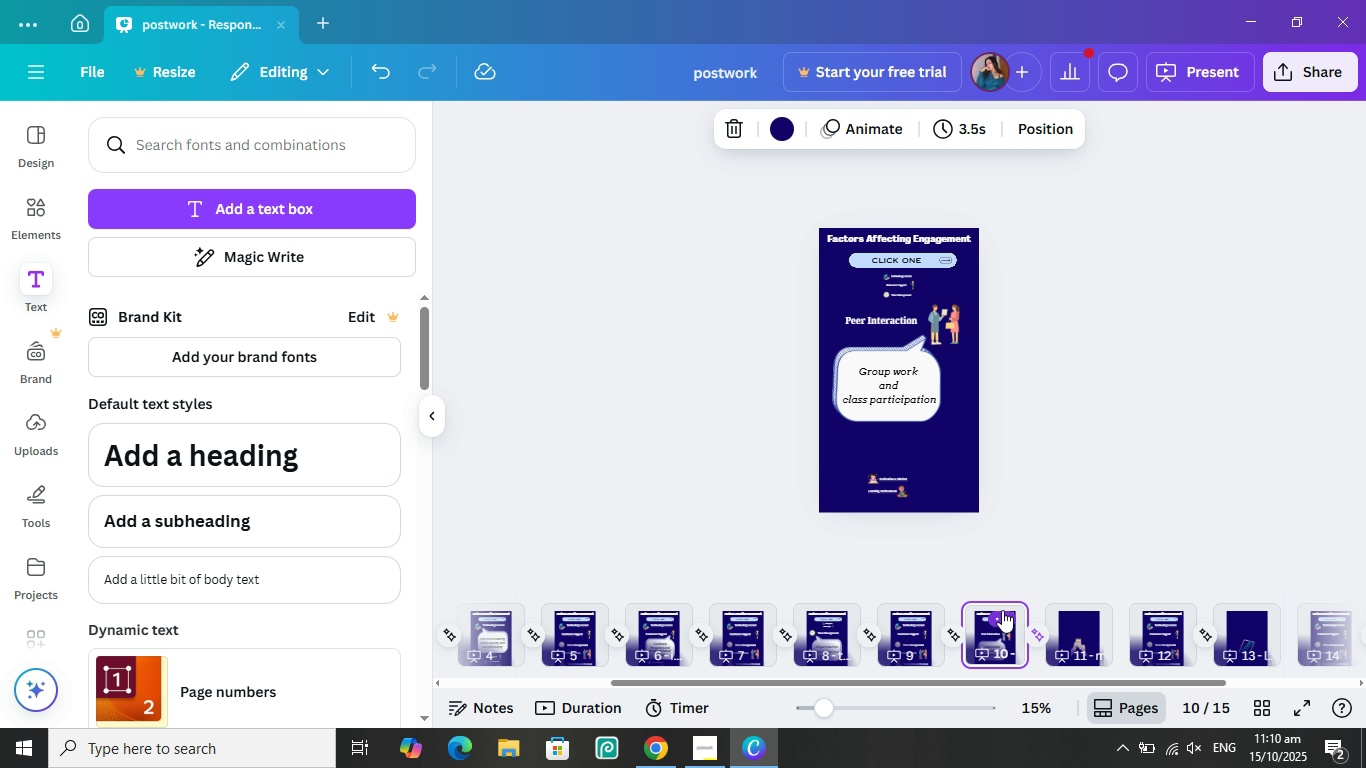 
left_click([1000, 615])
 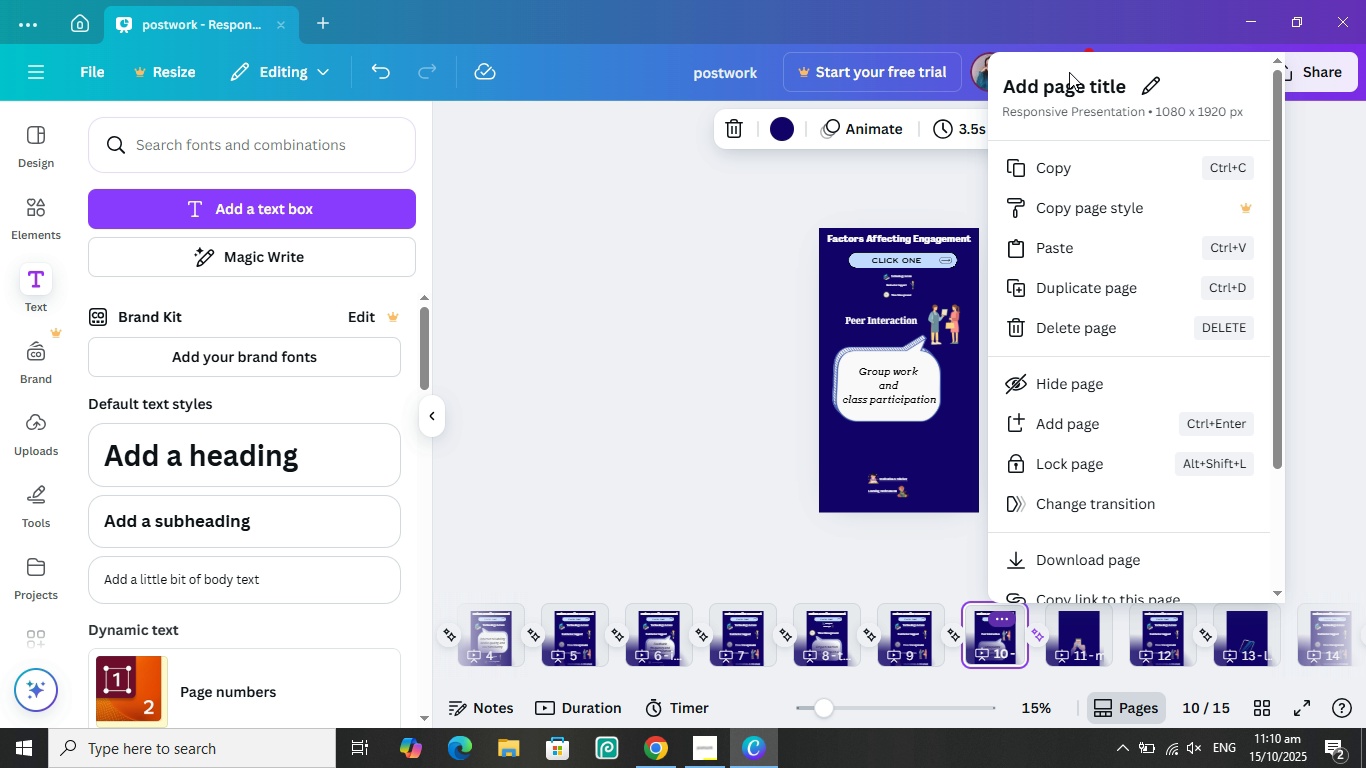 
left_click([1069, 74])
 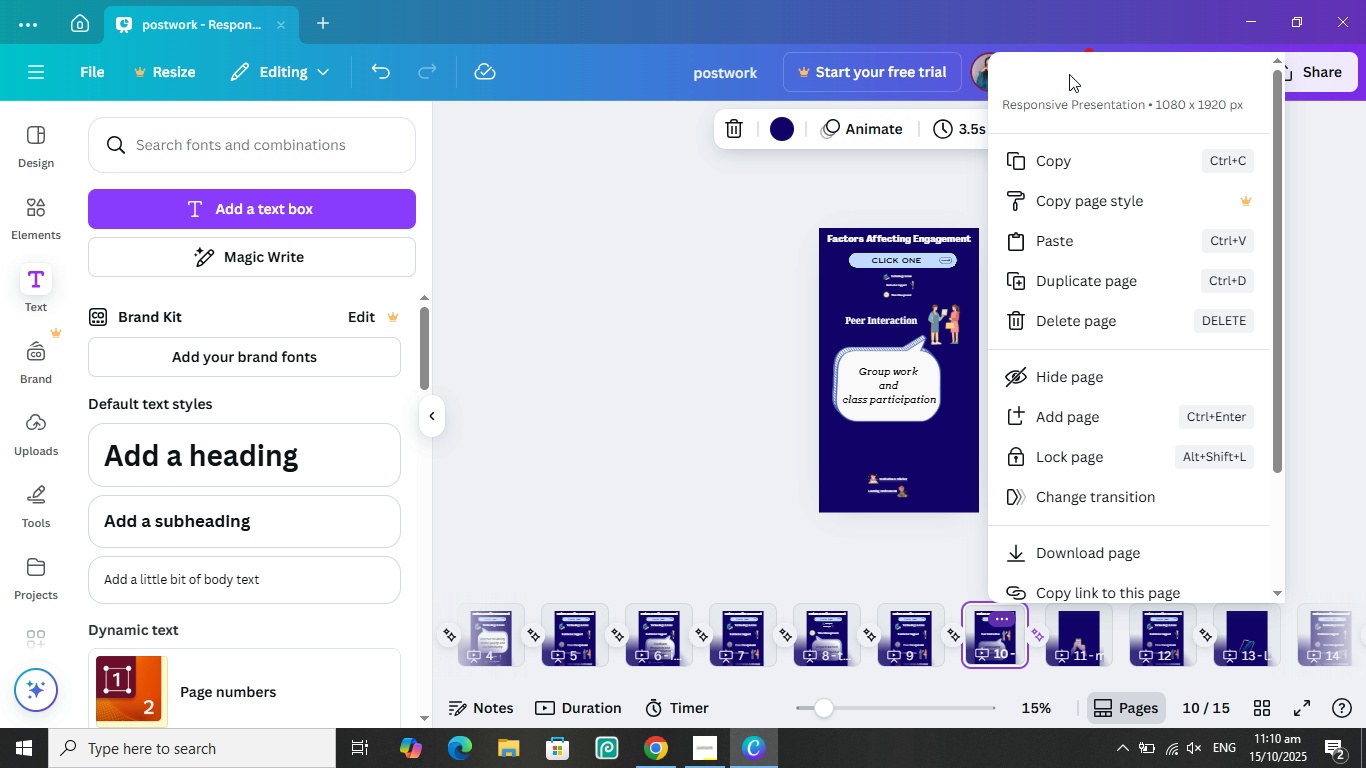 
type(per)
key(Backspace)
type(er)
 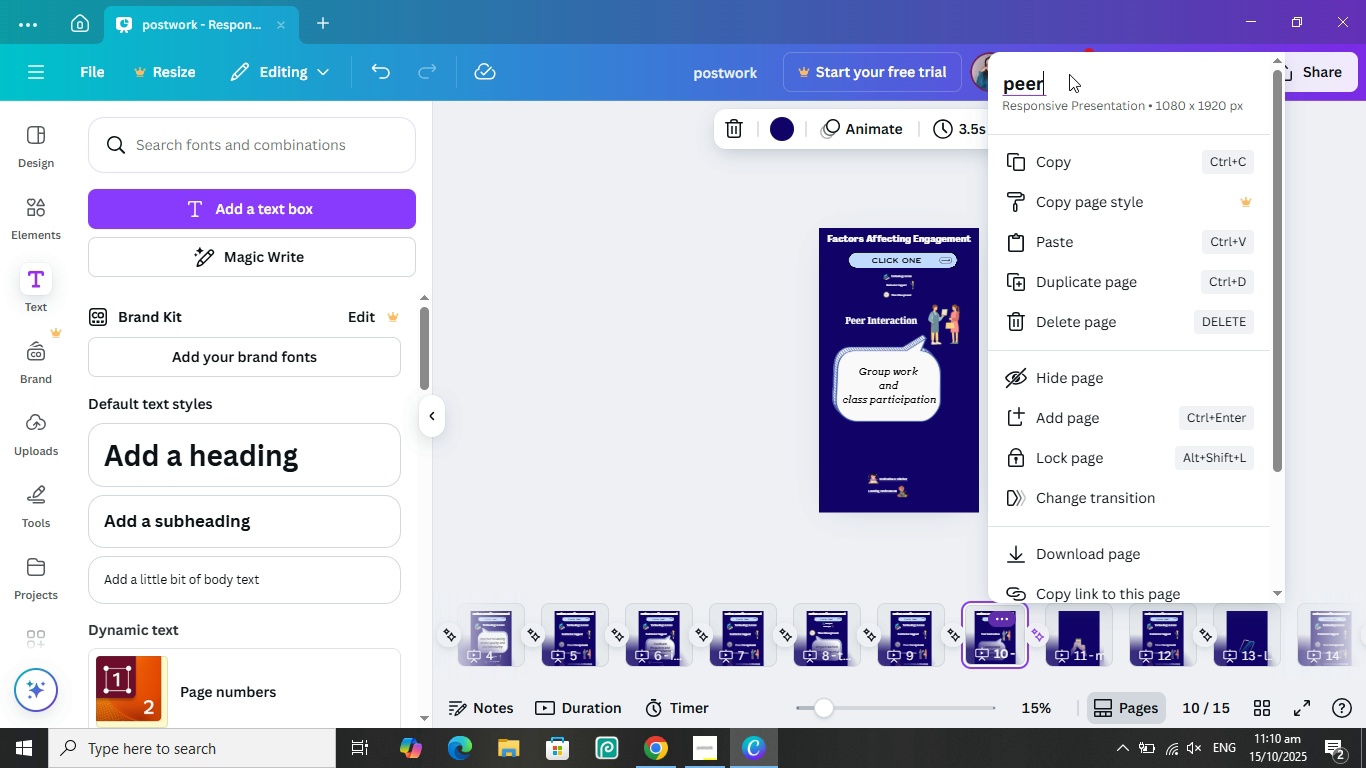 
key(Enter)
 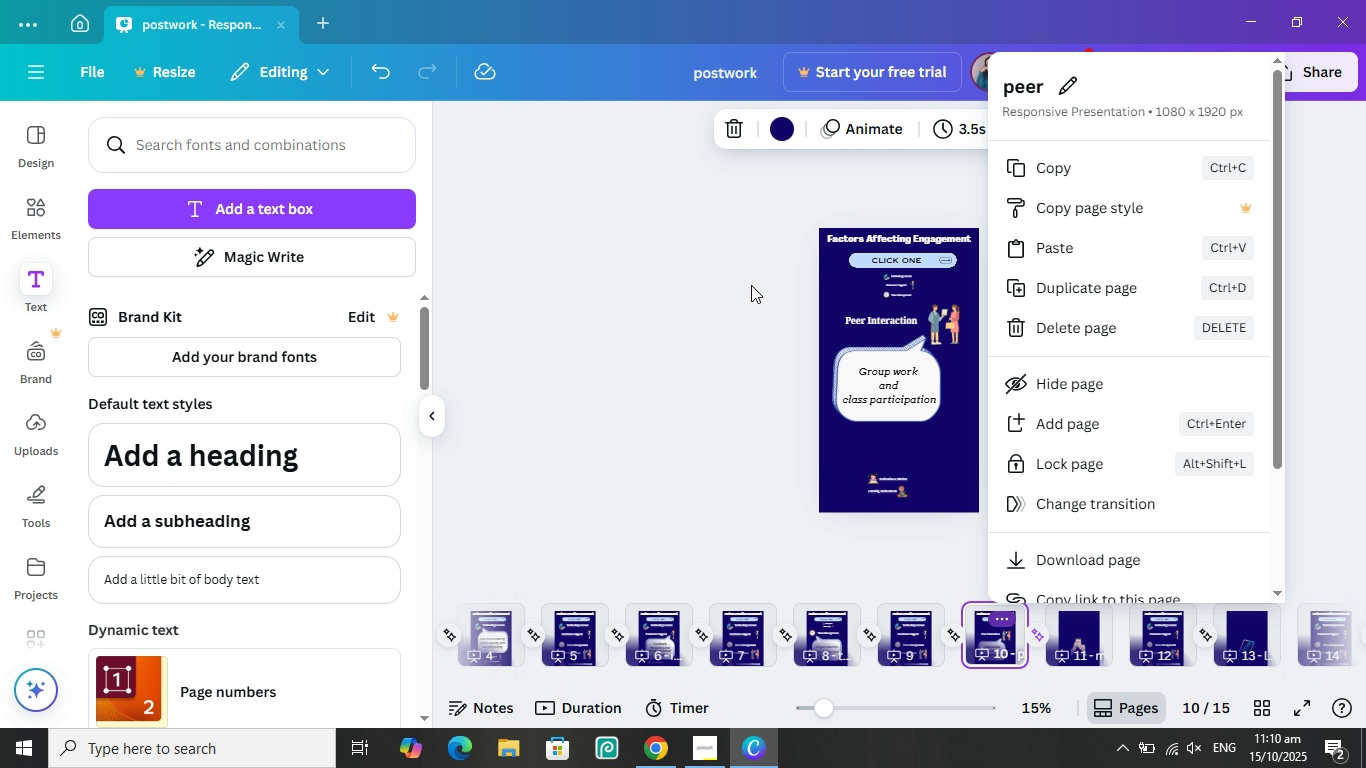 
left_click([751, 285])
 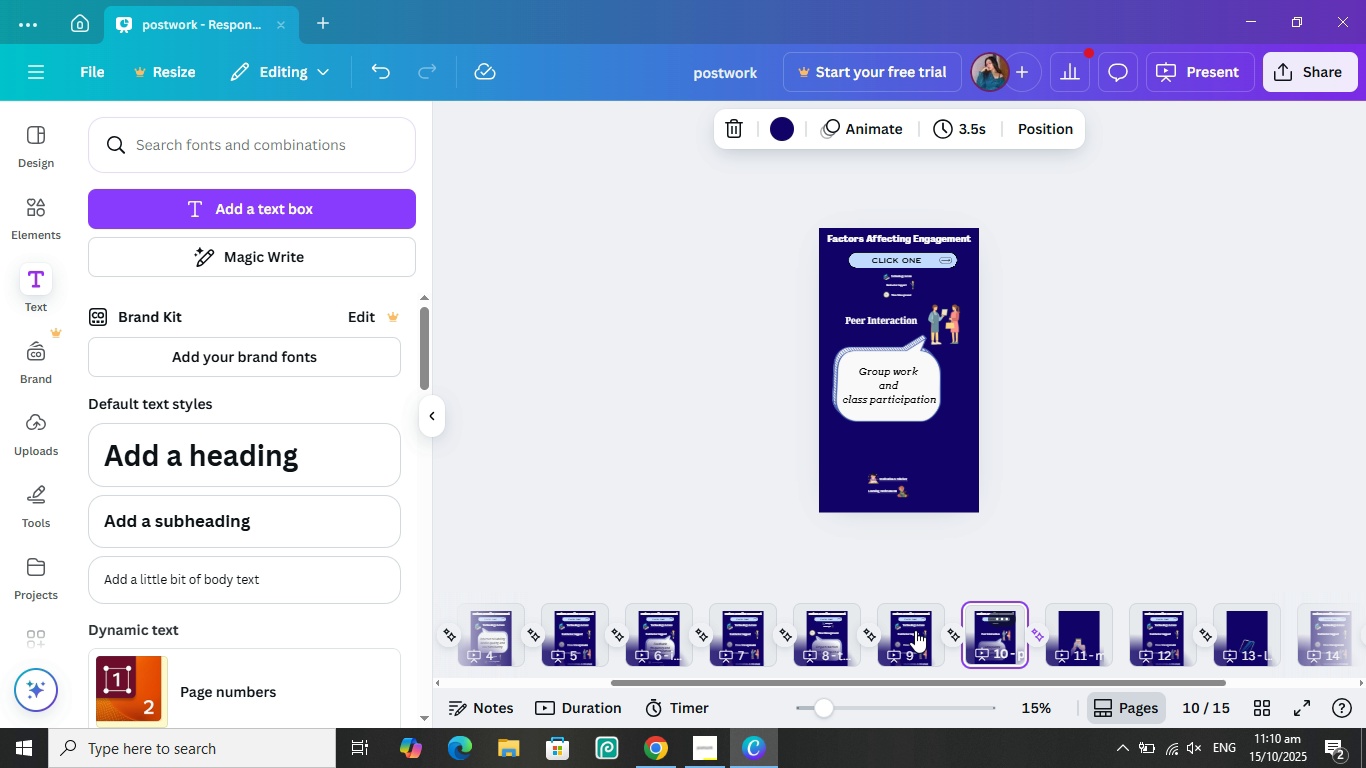 
left_click([915, 631])
 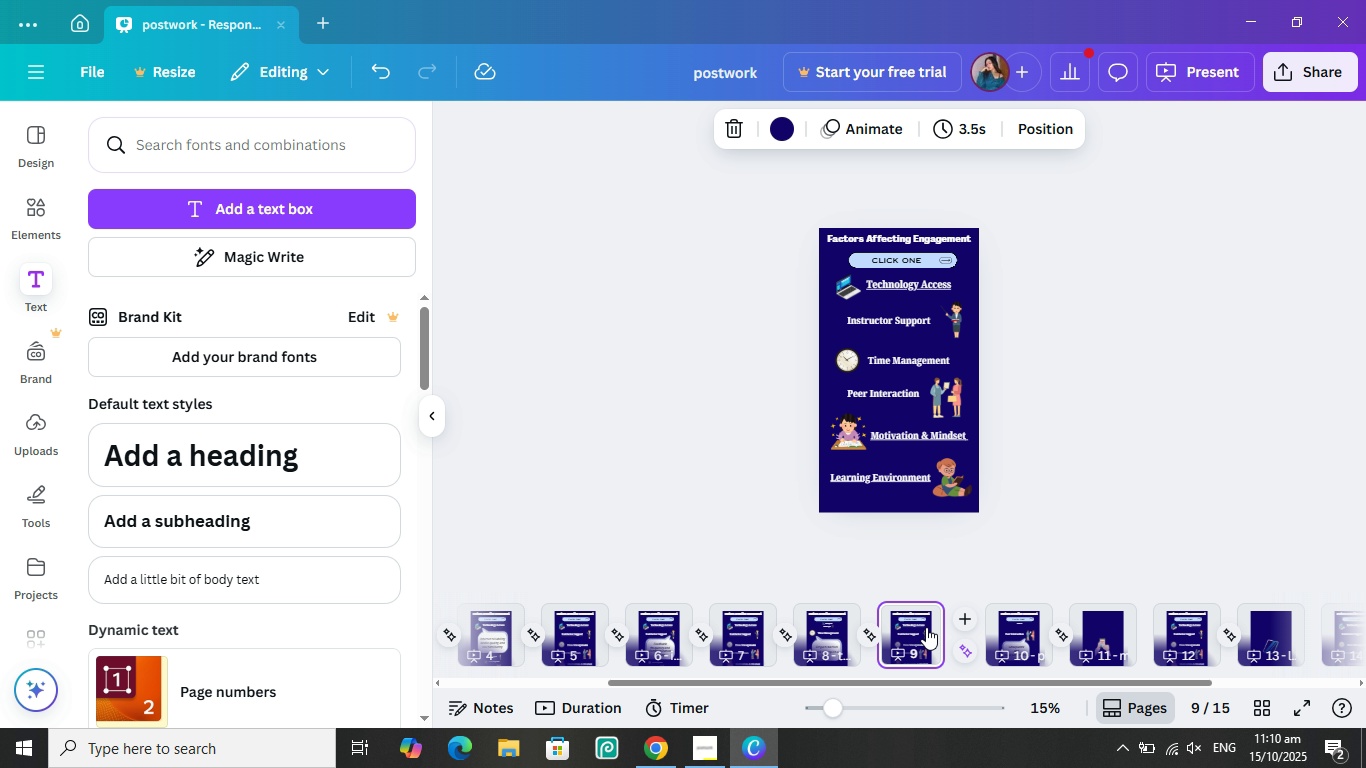 
left_click([920, 620])
 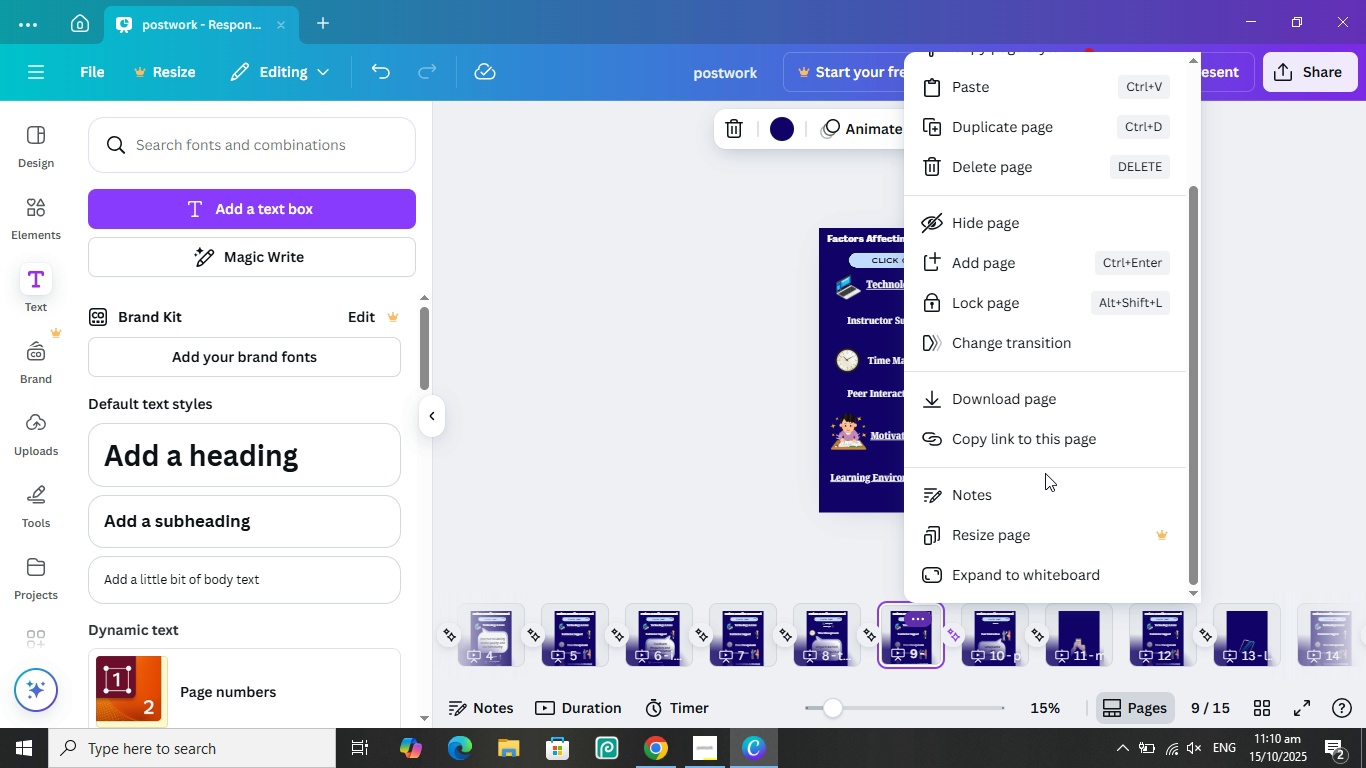 
wait(7.5)
 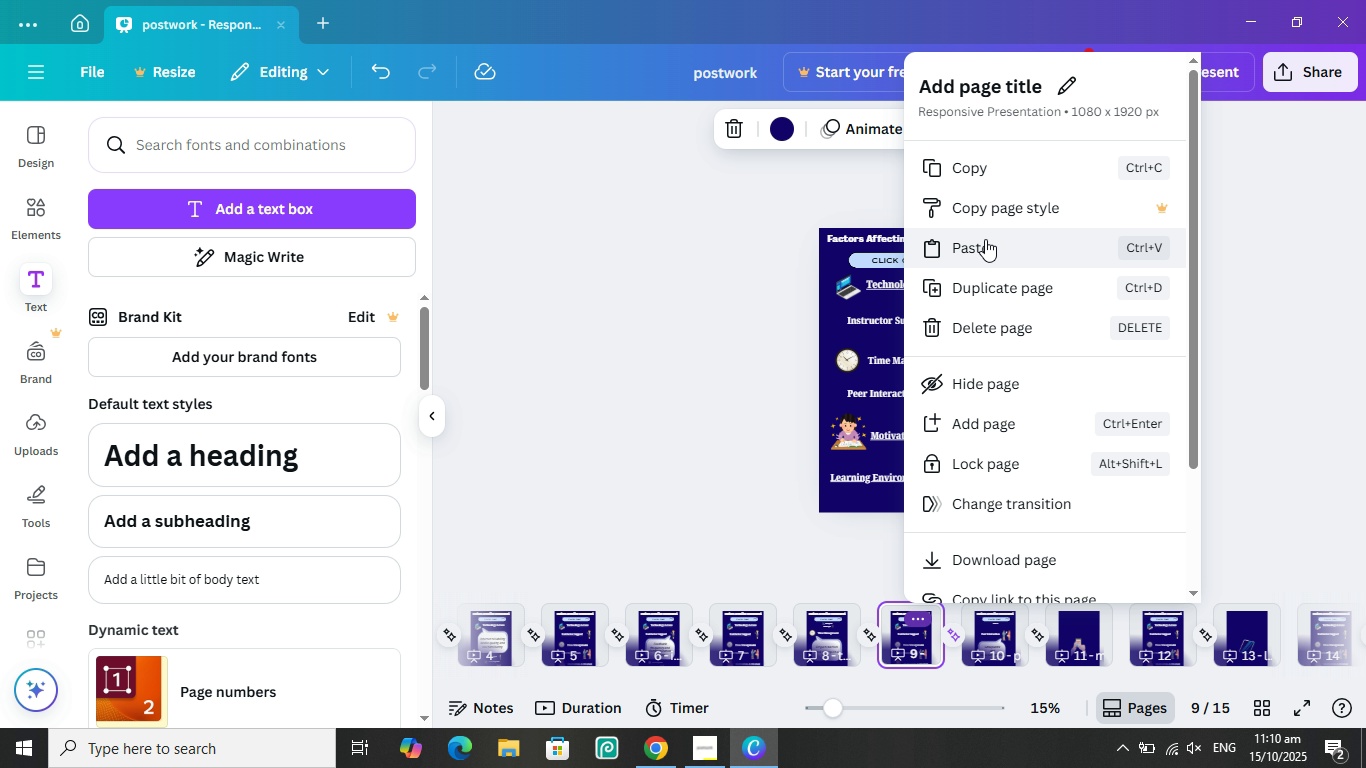 
left_click([794, 529])
 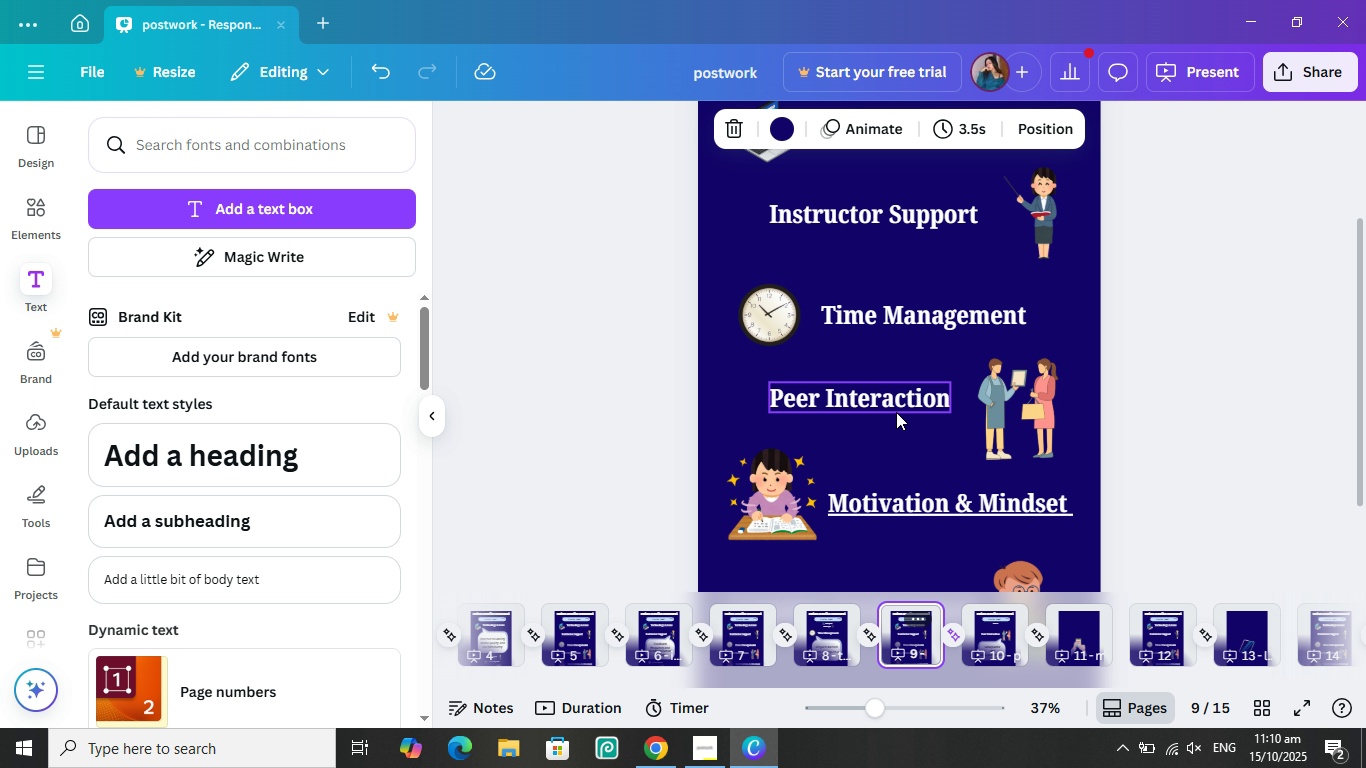 
left_click_drag(start_coordinate=[868, 365], to_coordinate=[1016, 437])
 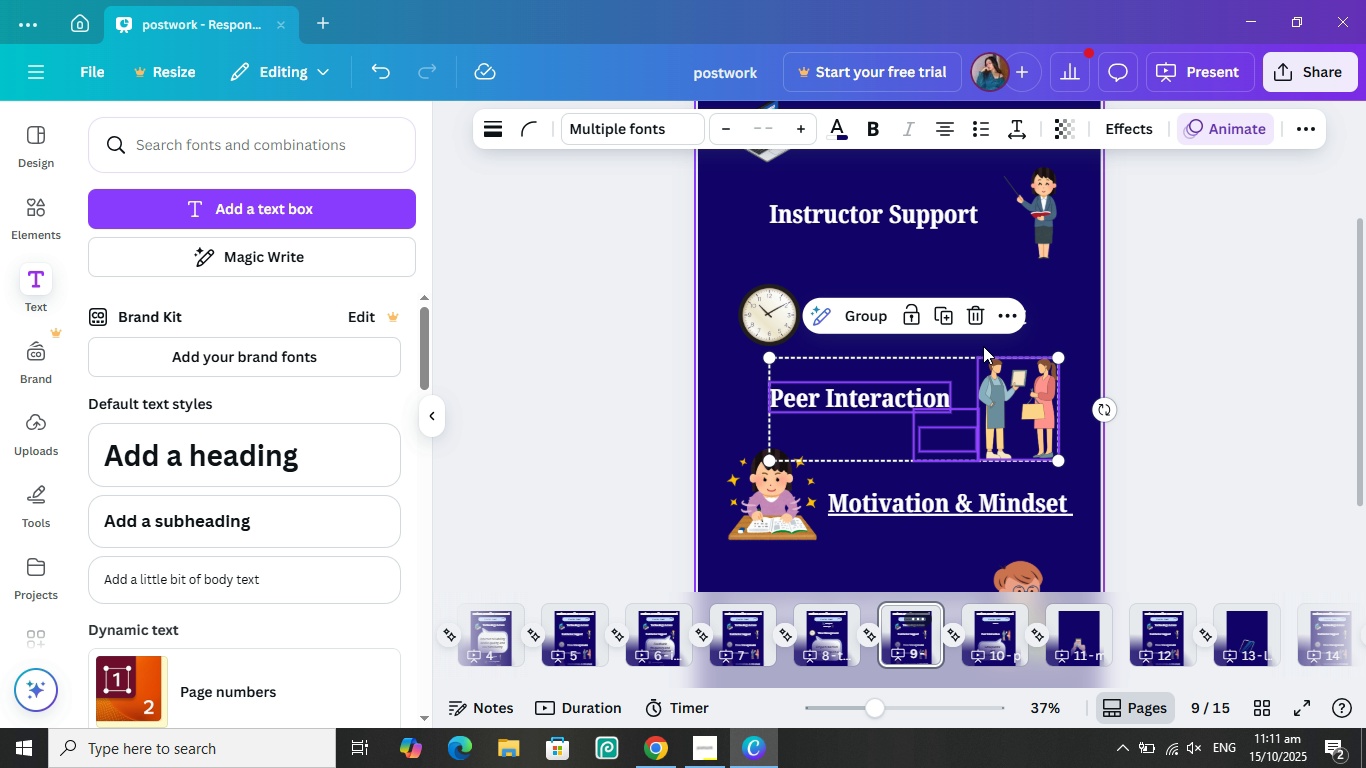 
left_click([1006, 315])
 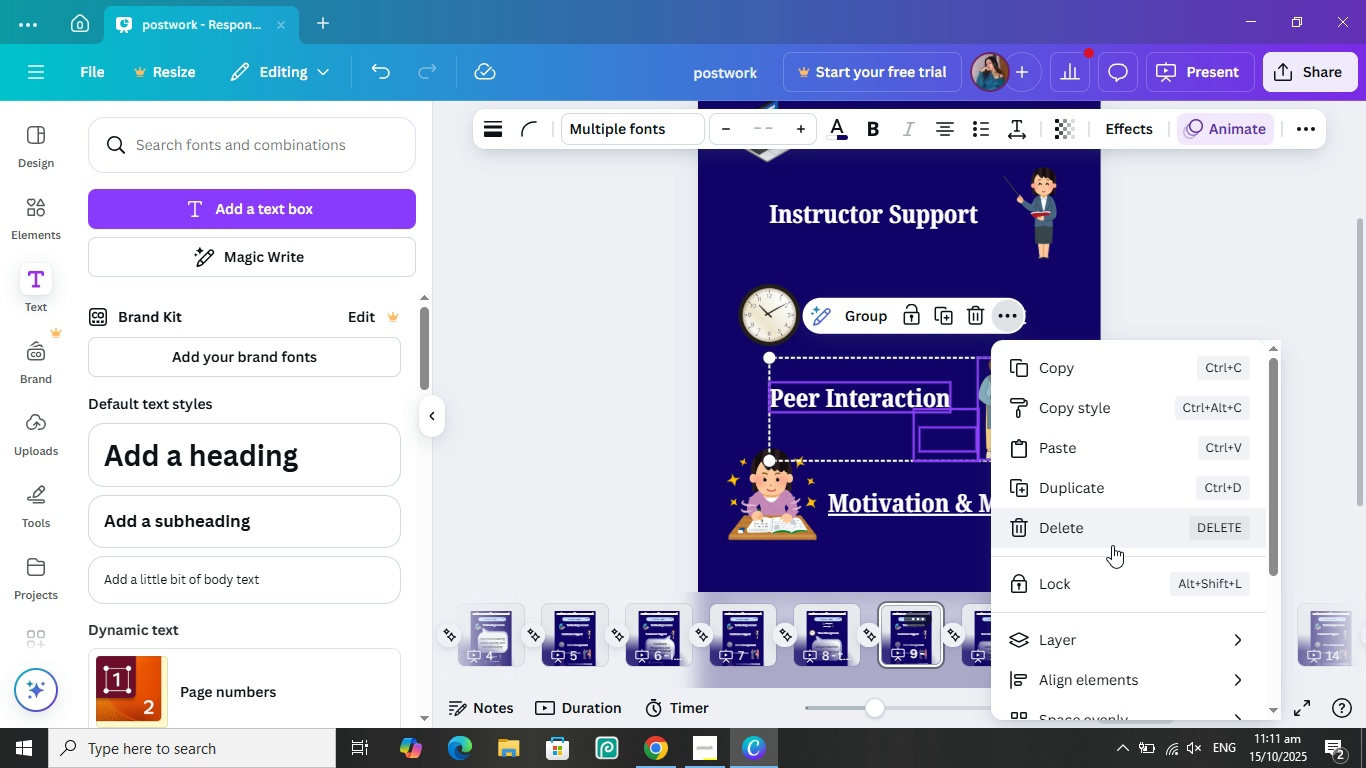 
mouse_move([1098, 571])
 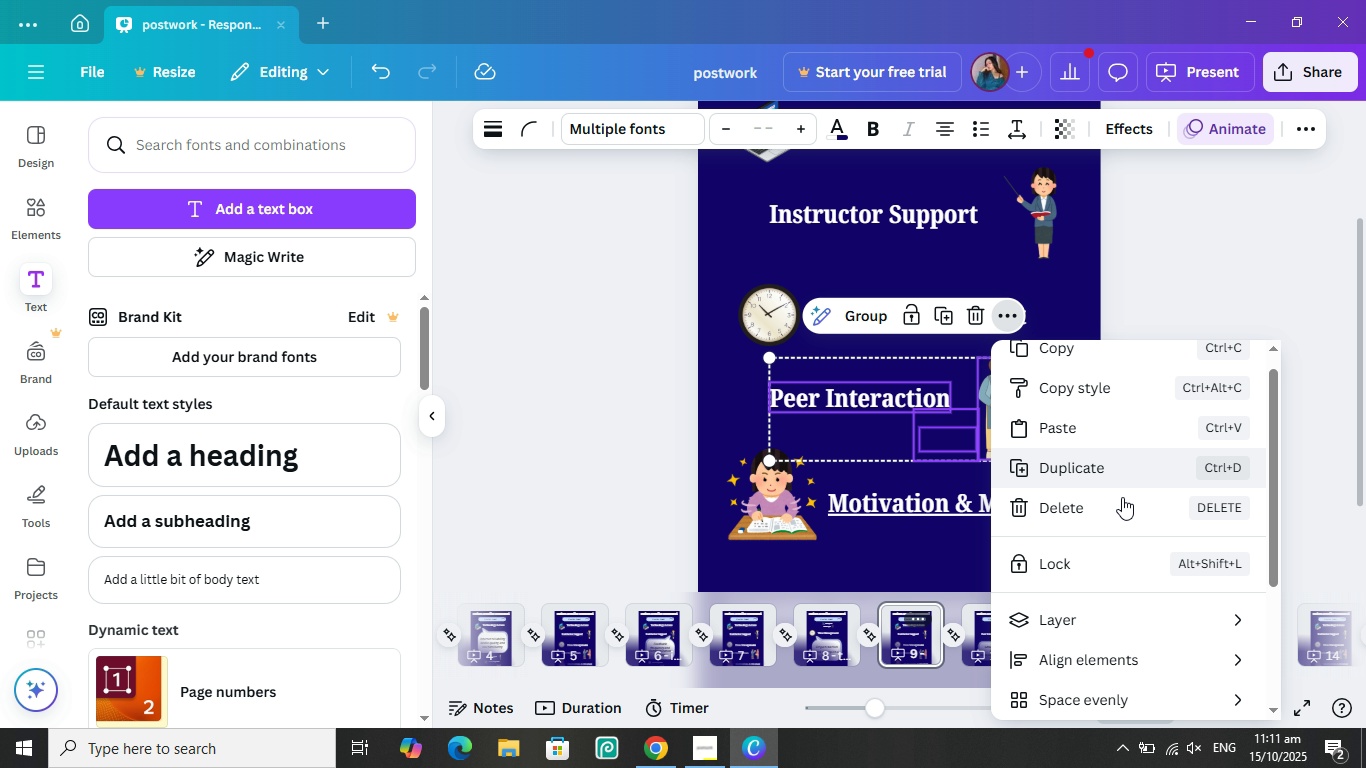 
mouse_move([1116, 553])
 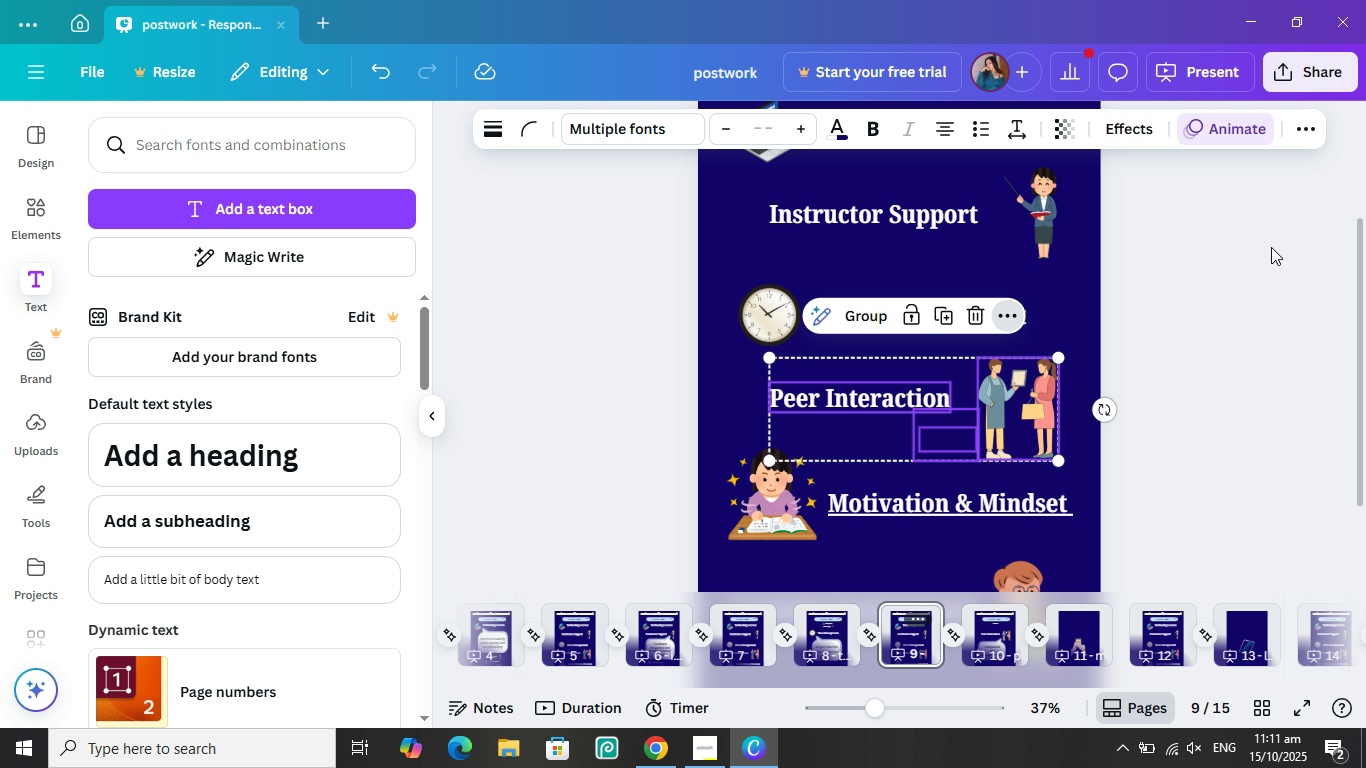 
left_click([1271, 247])
 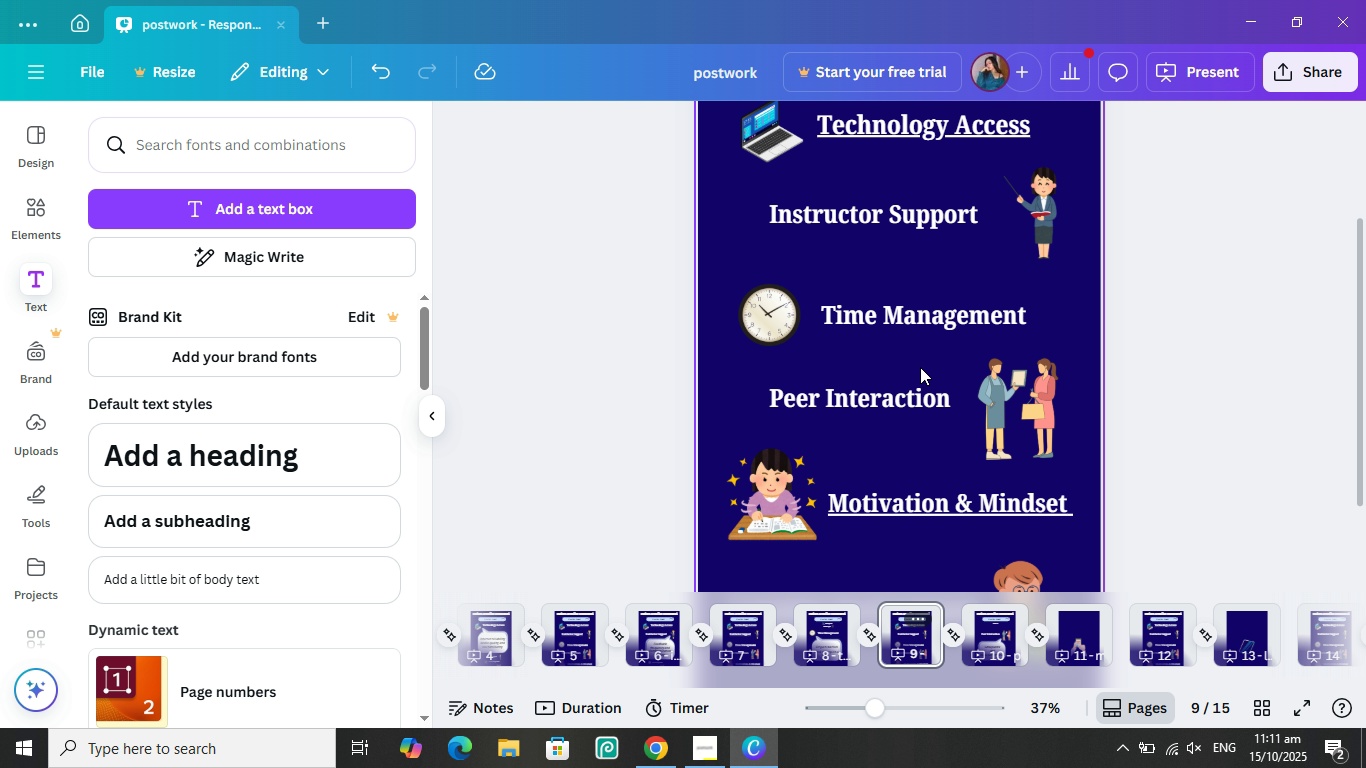 
left_click_drag(start_coordinate=[920, 373], to_coordinate=[997, 408])
 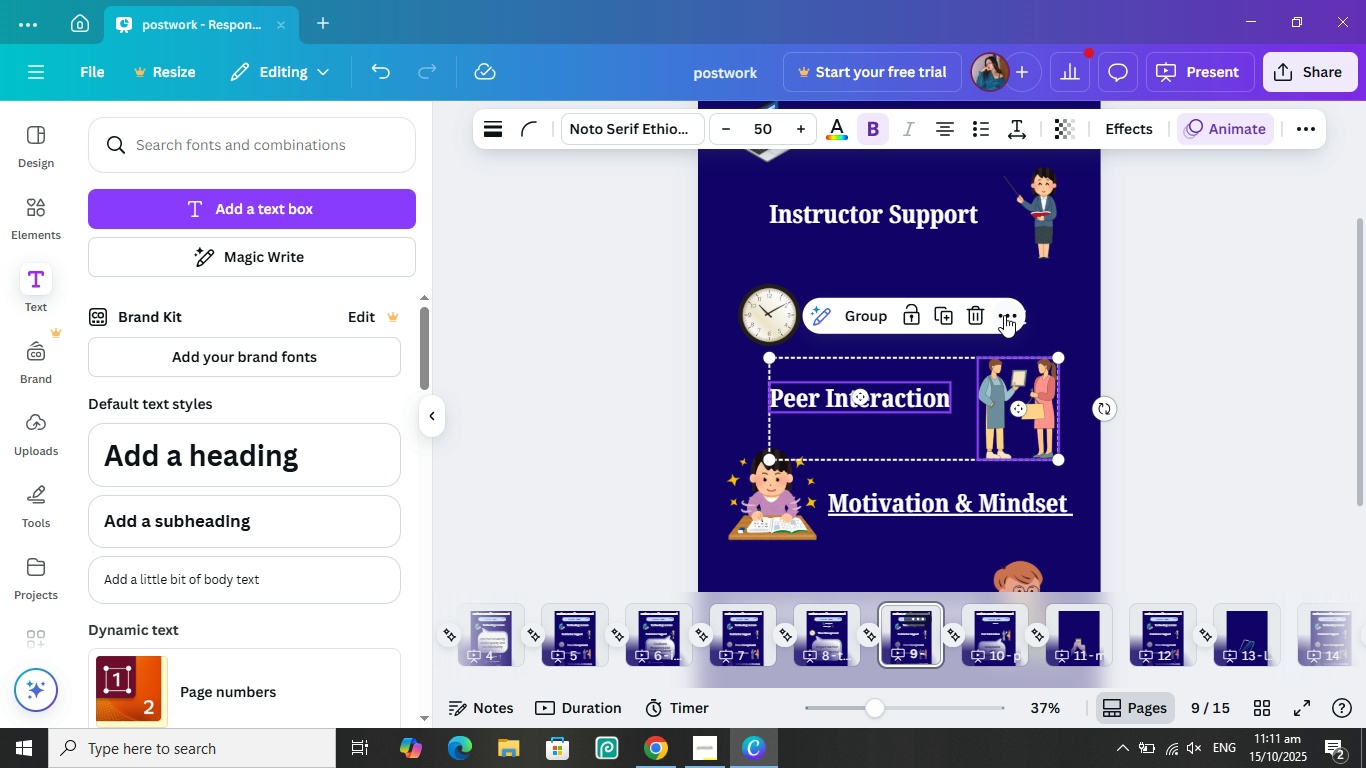 
left_click([1002, 314])
 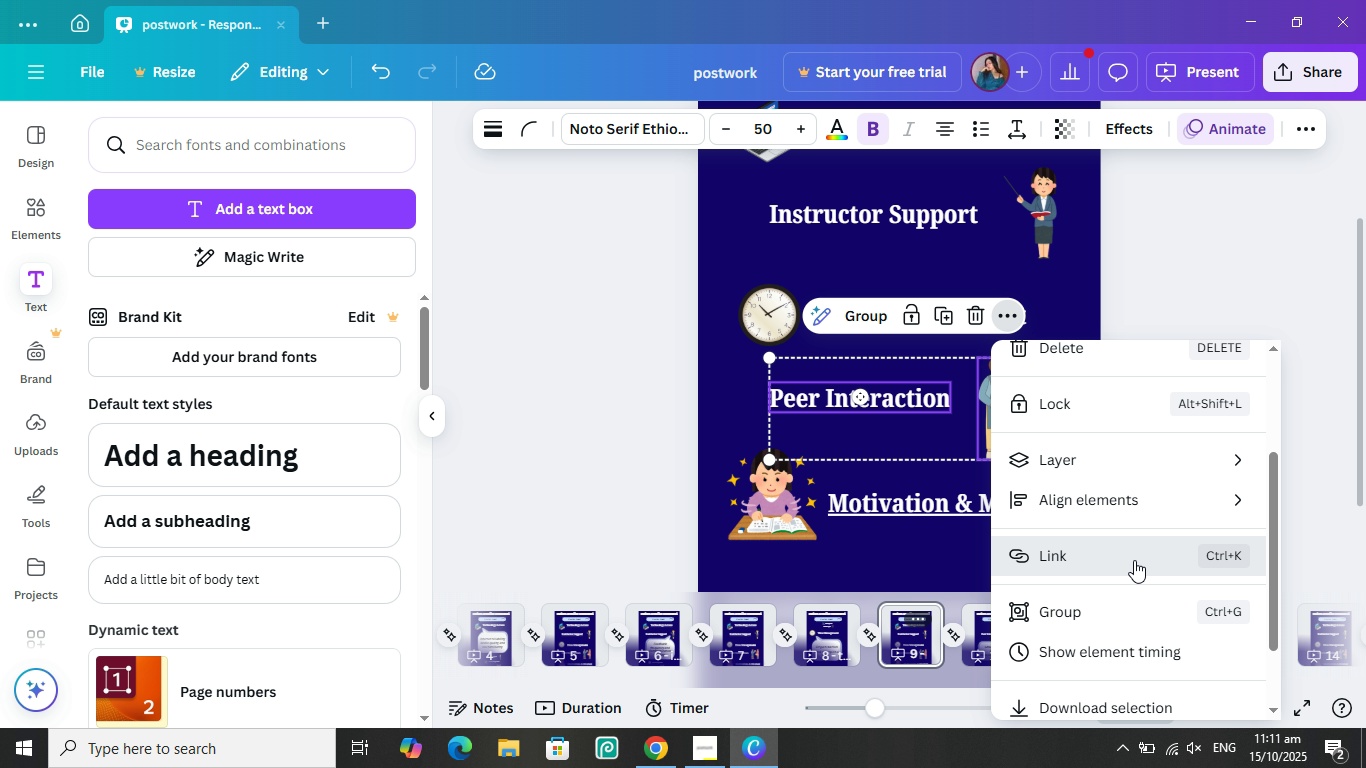 
left_click([1134, 560])
 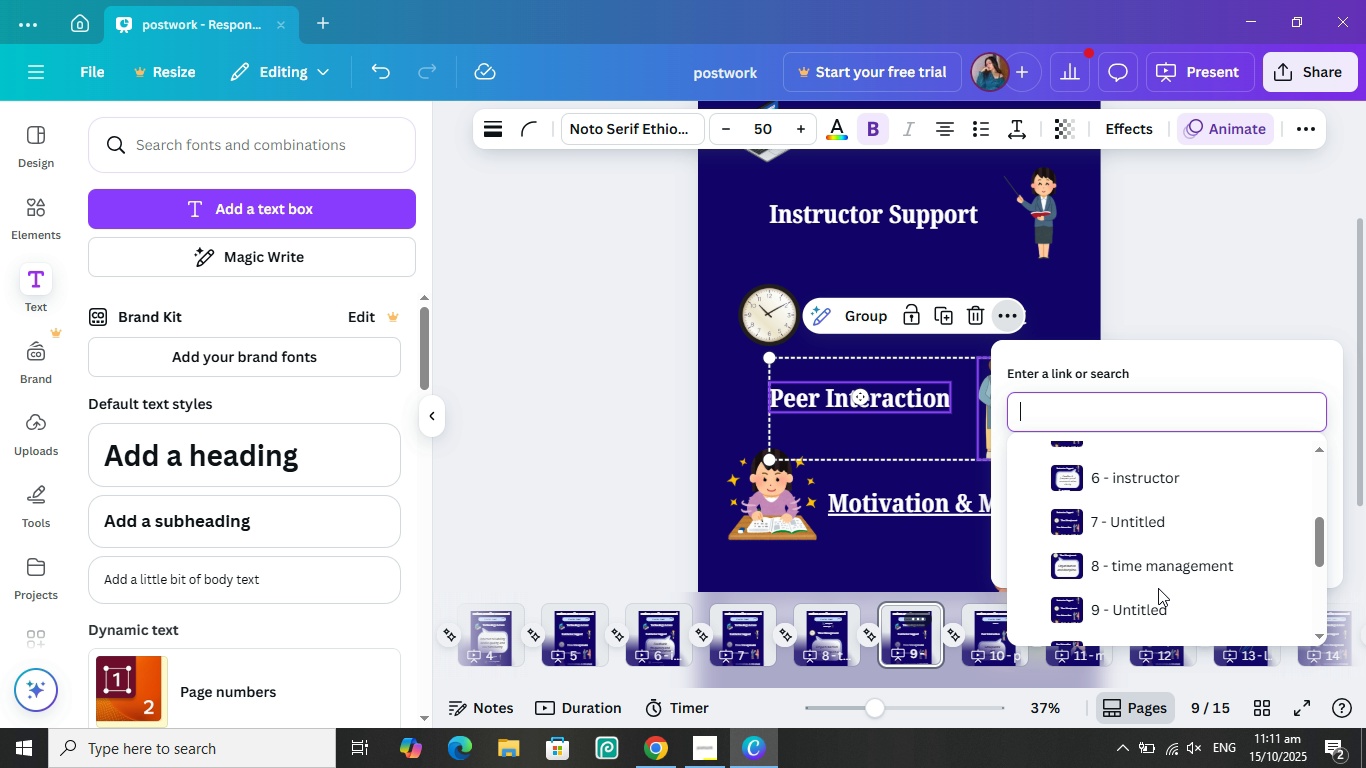 
left_click([1158, 588])
 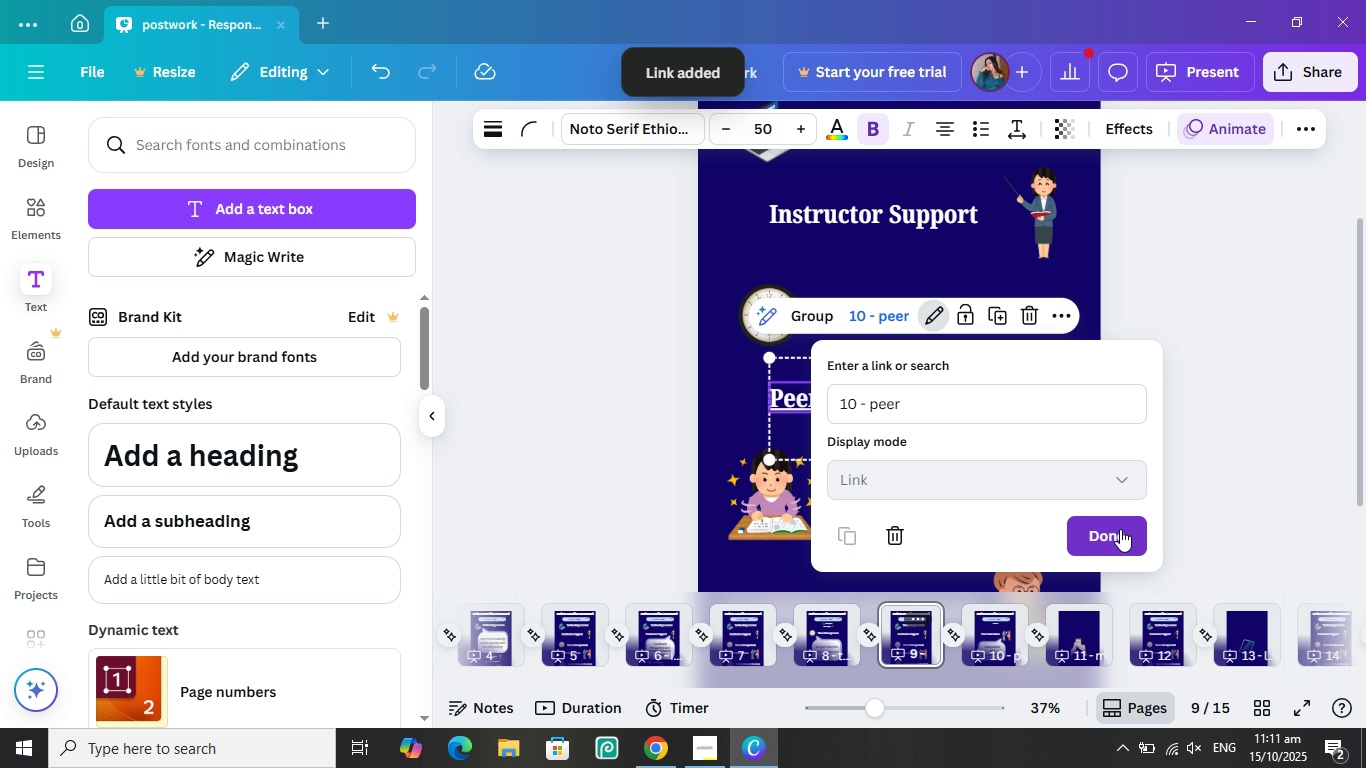 
left_click([1120, 529])
 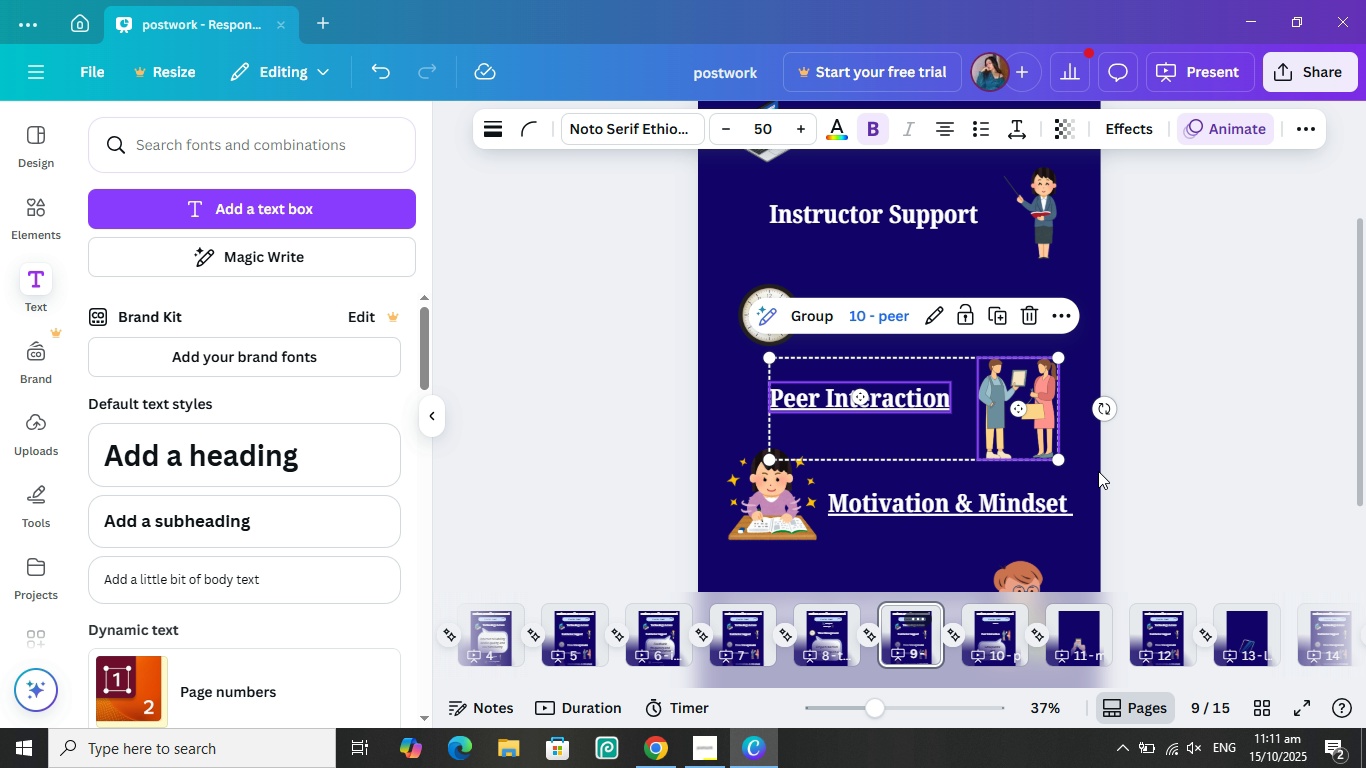 
wait(5.07)
 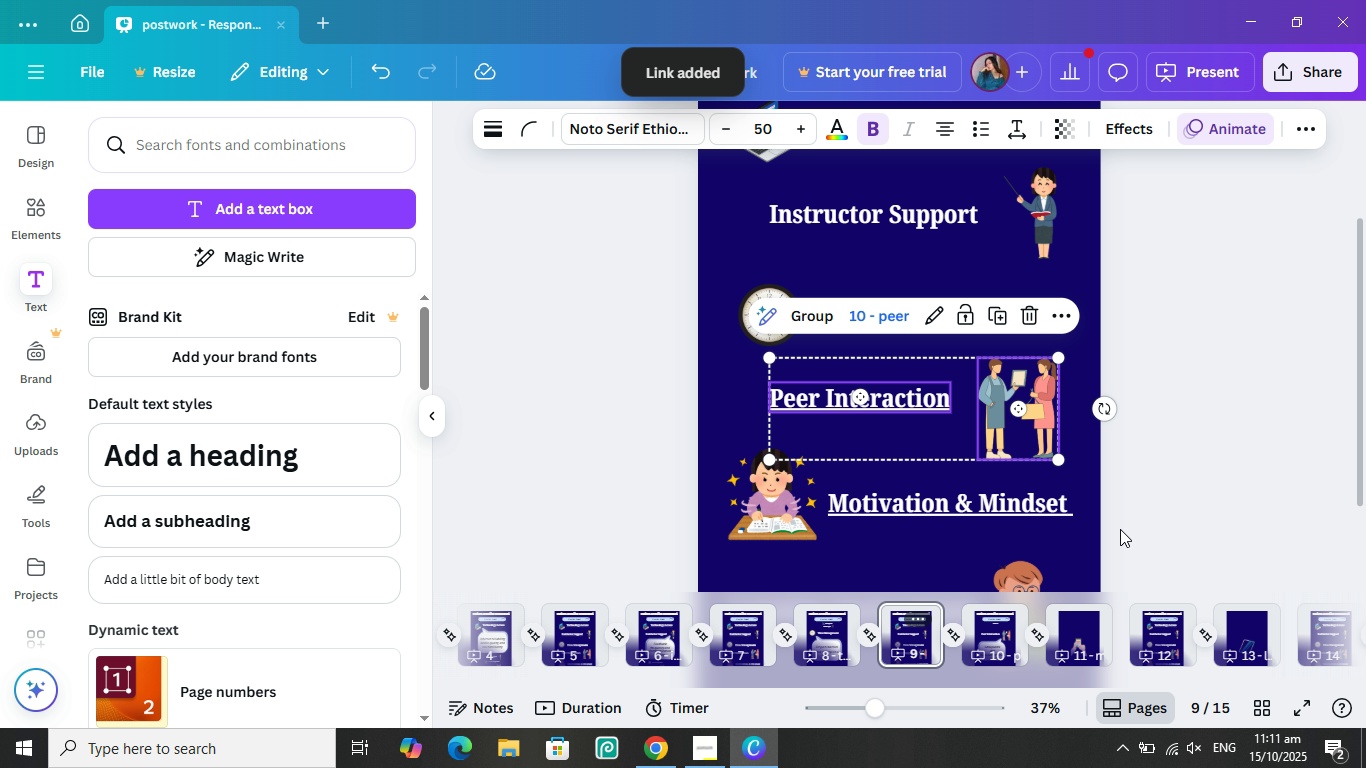 
left_click([864, 232])
 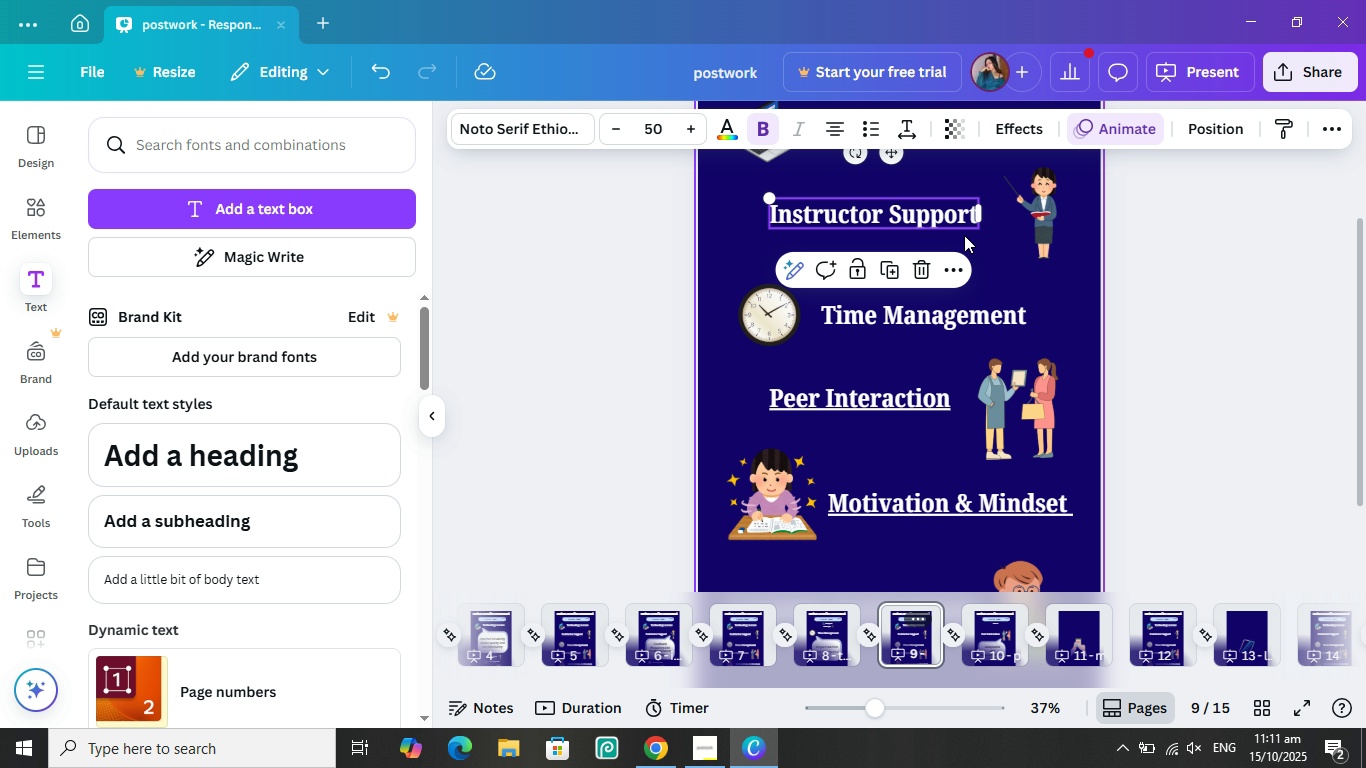 
mouse_move([1004, 243])
 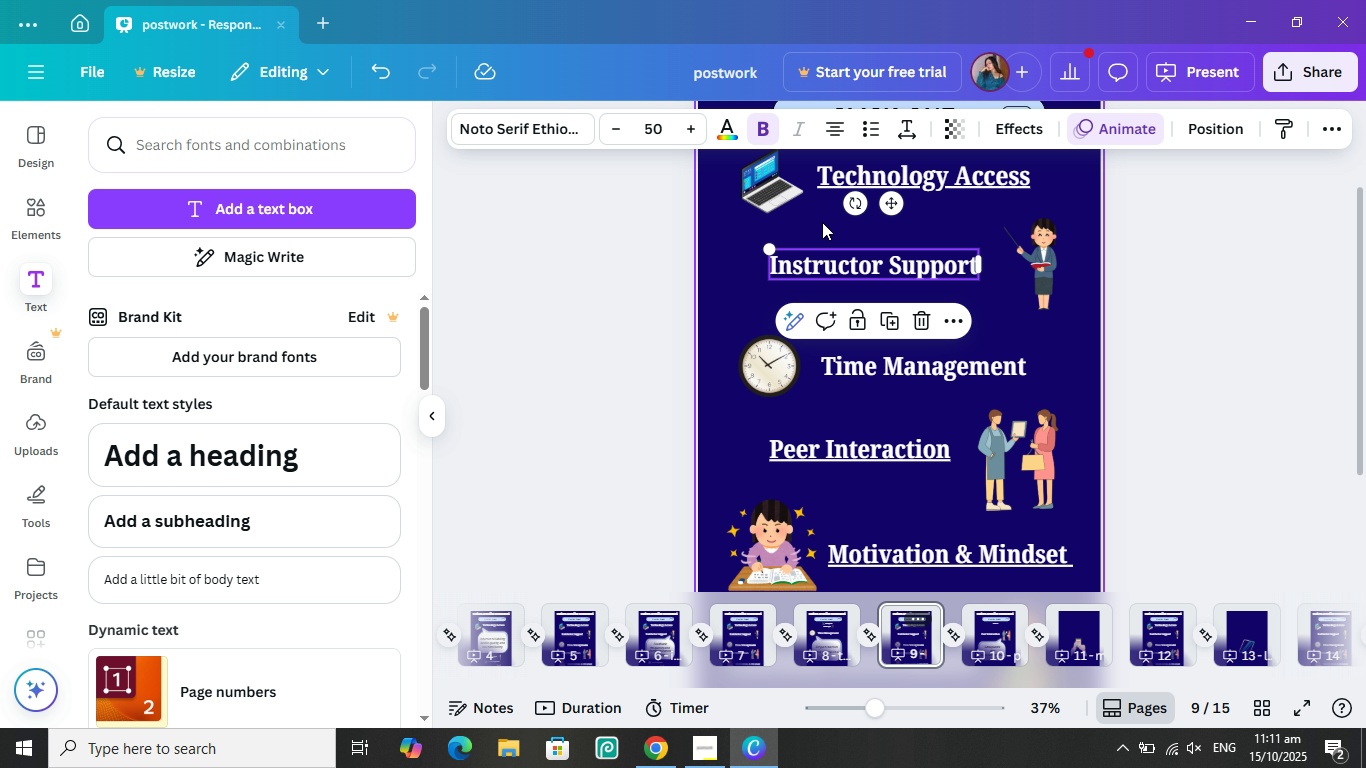 
left_click_drag(start_coordinate=[822, 222], to_coordinate=[1070, 281])
 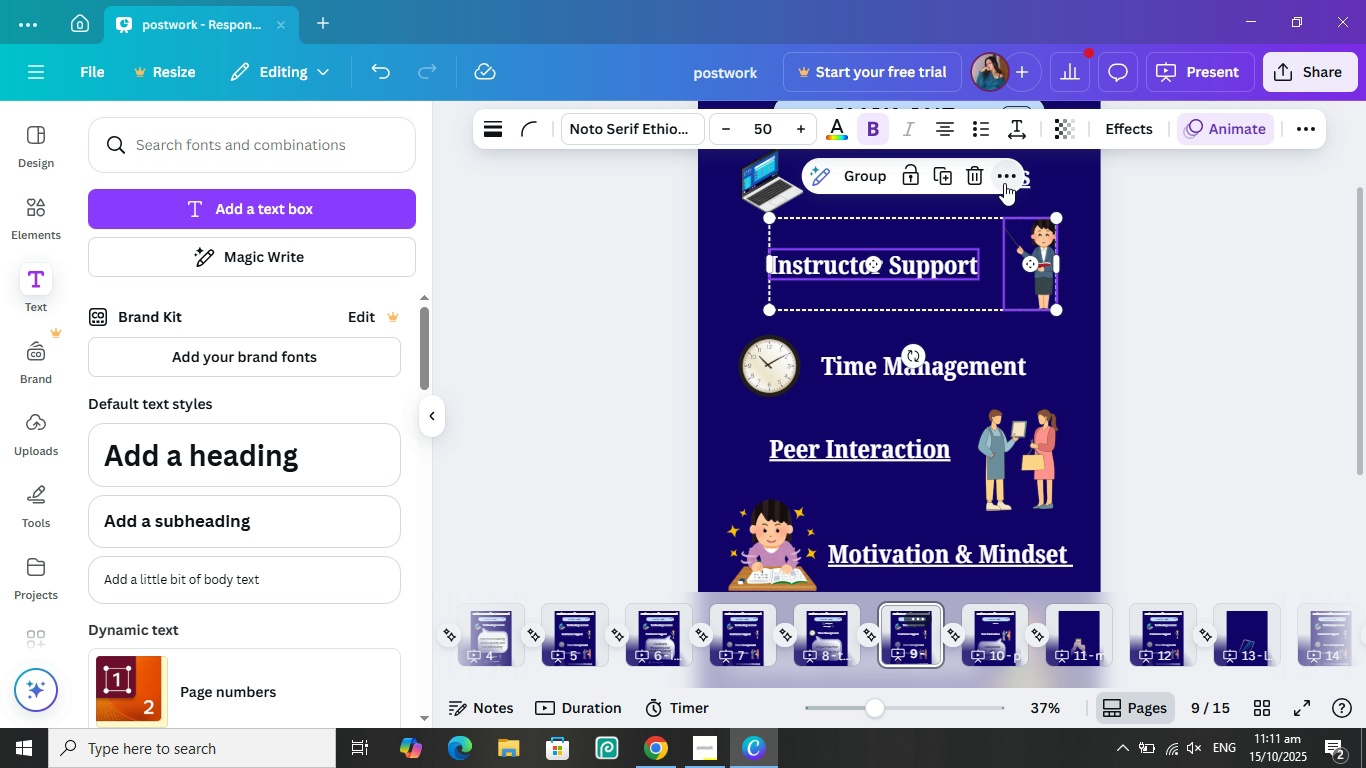 
left_click([1004, 181])
 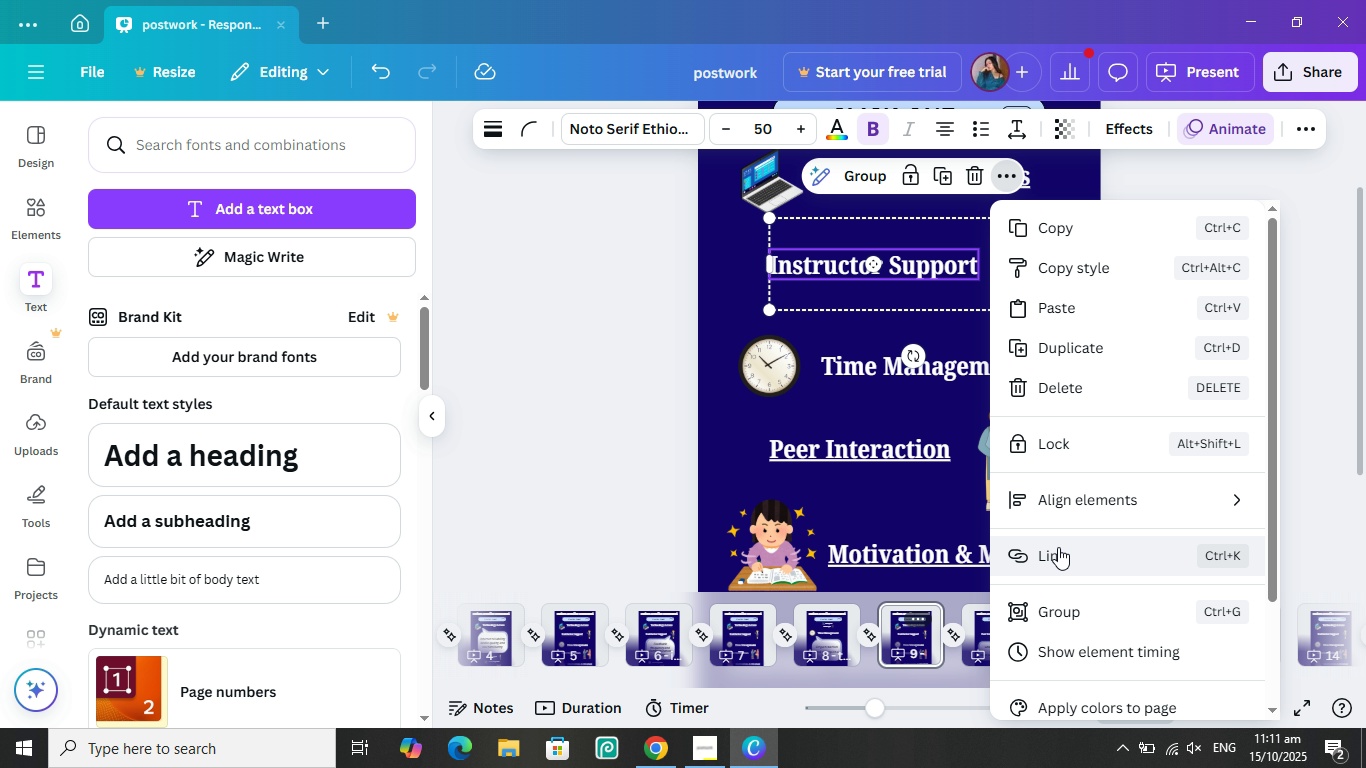 
left_click([1059, 547])
 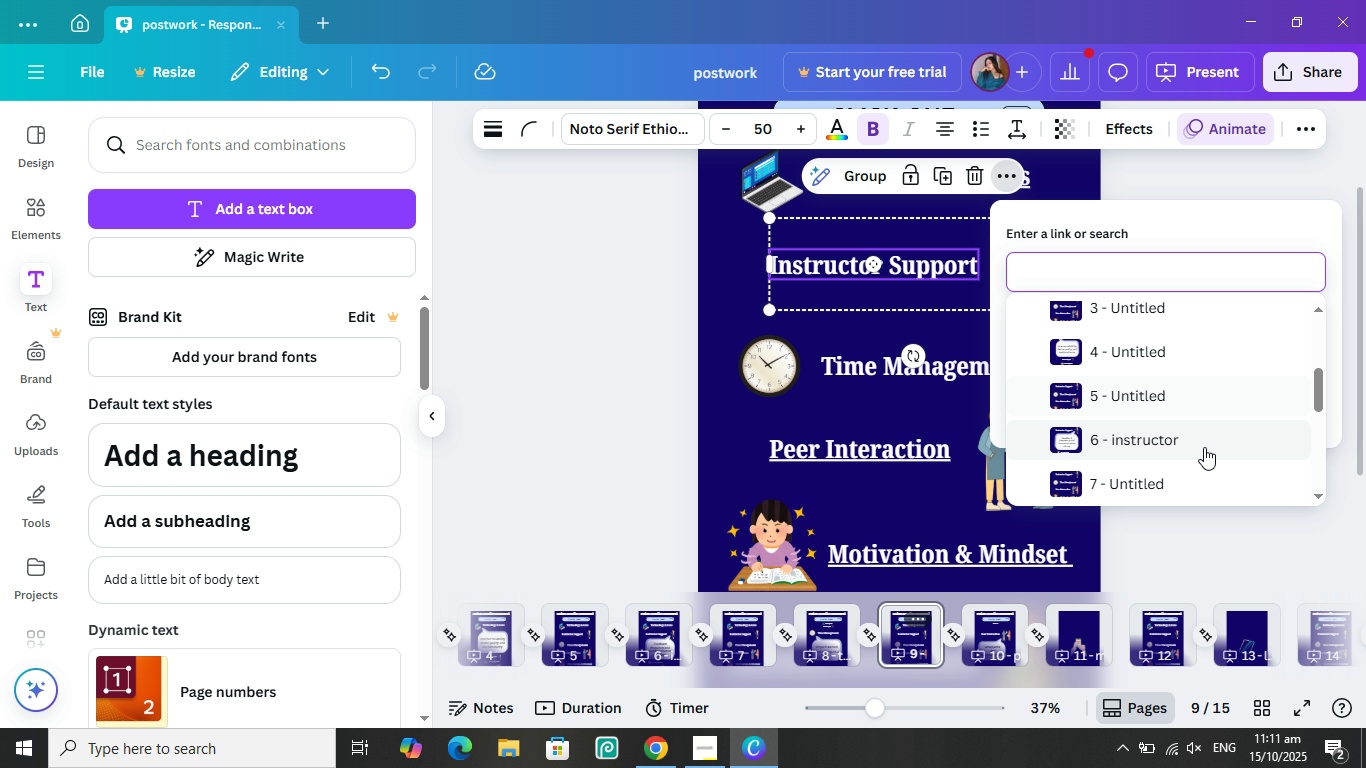 
wait(5.18)
 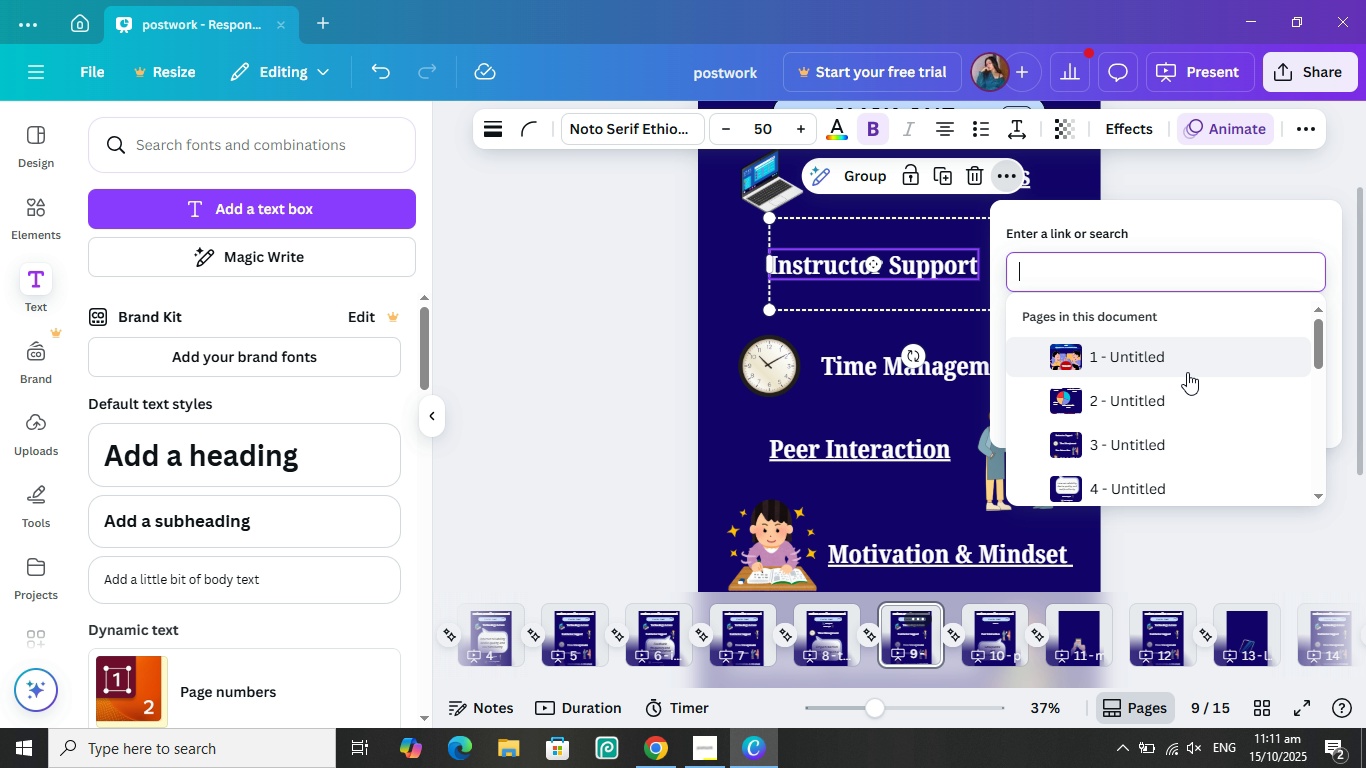 
left_click([1175, 438])
 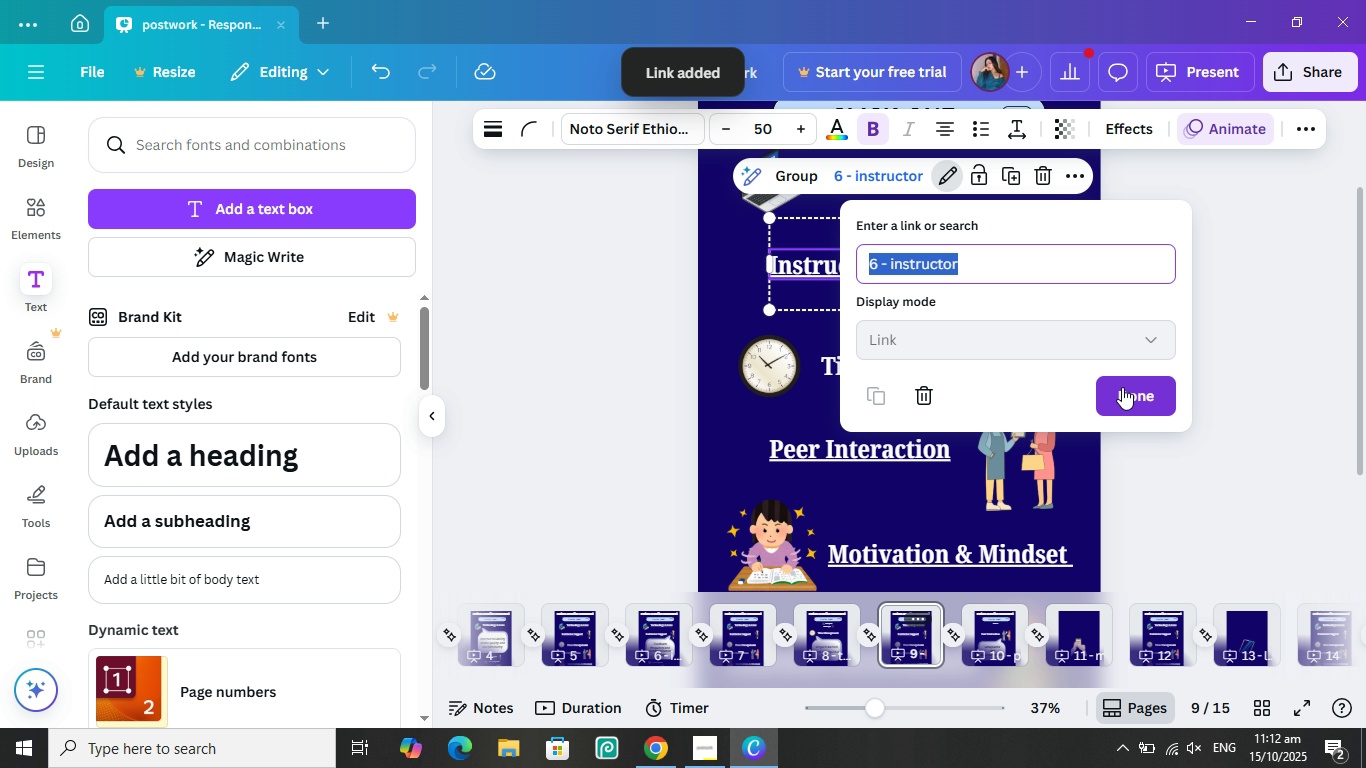 
left_click([1122, 387])
 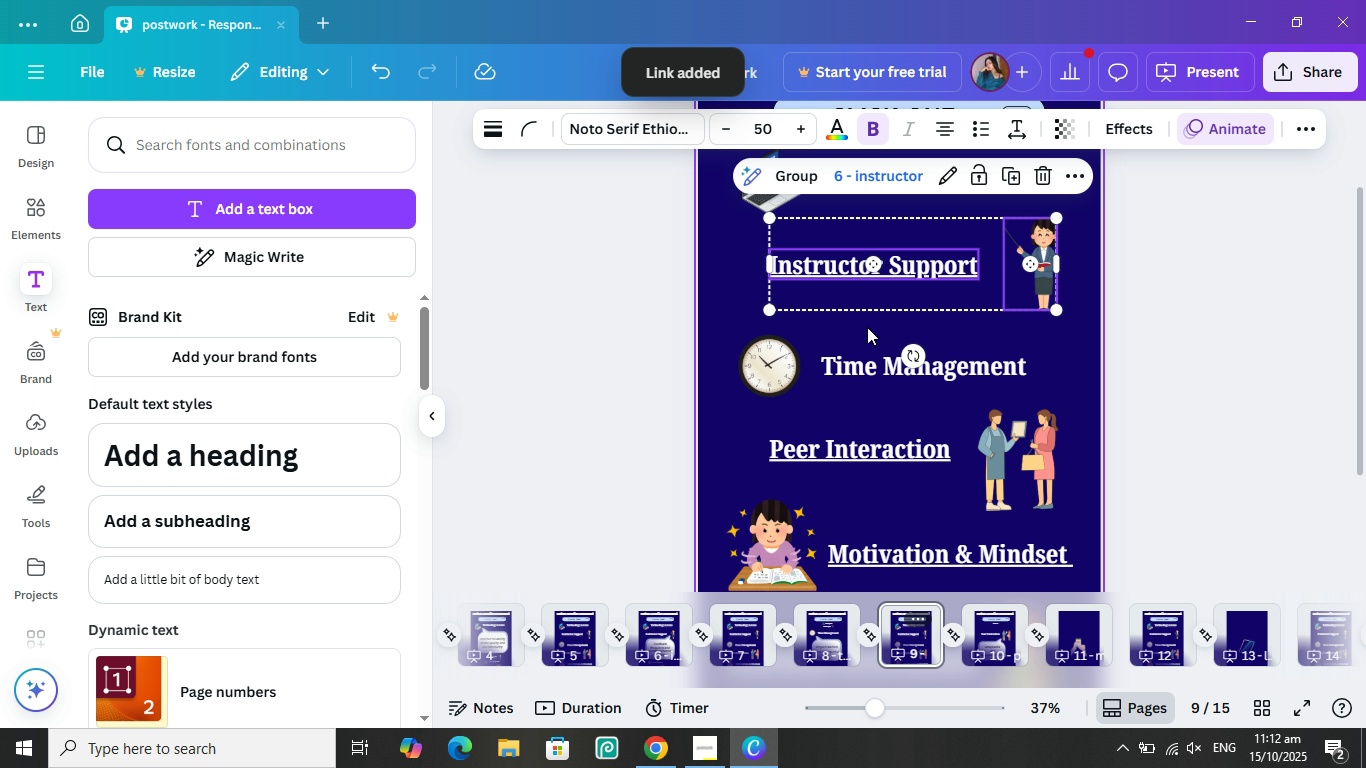 
left_click([867, 327])
 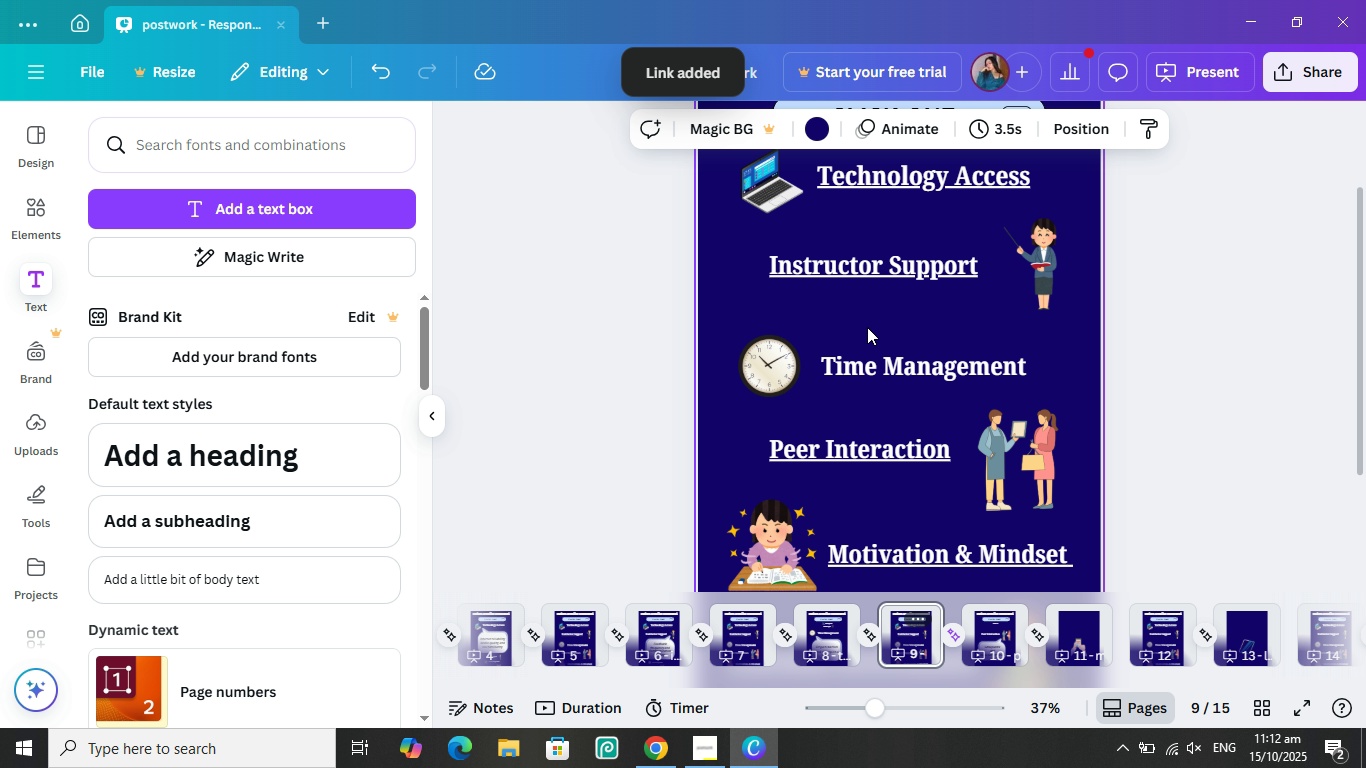 
left_click_drag(start_coordinate=[867, 327], to_coordinate=[776, 377])
 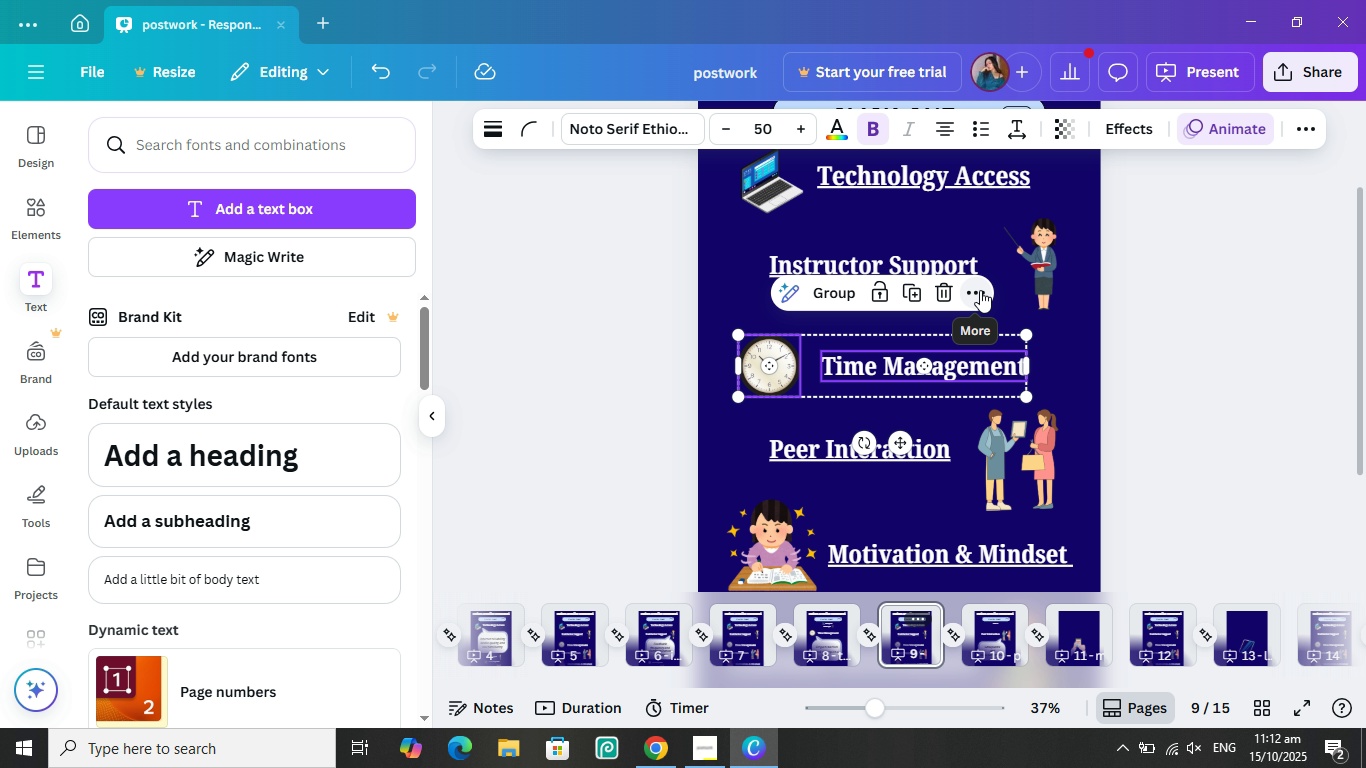 
left_click([980, 290])
 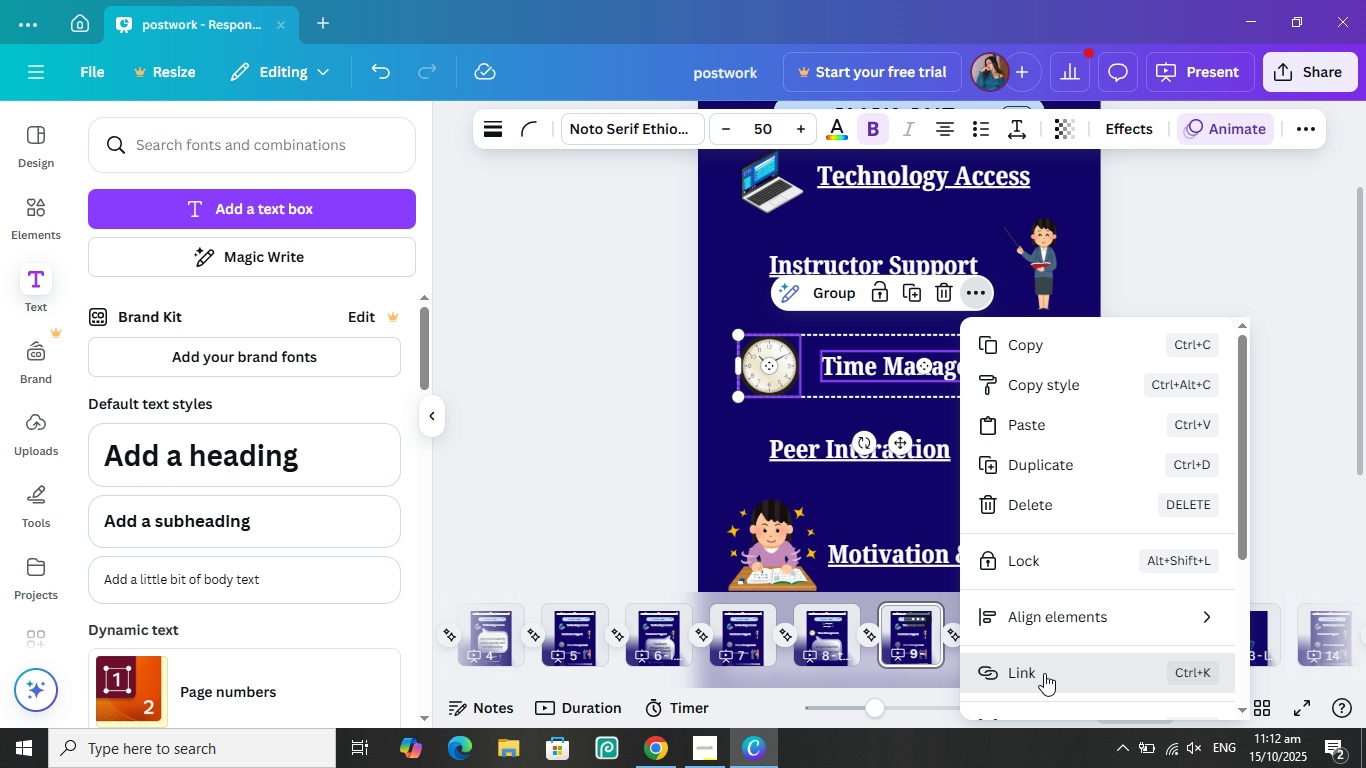 
left_click([1044, 673])
 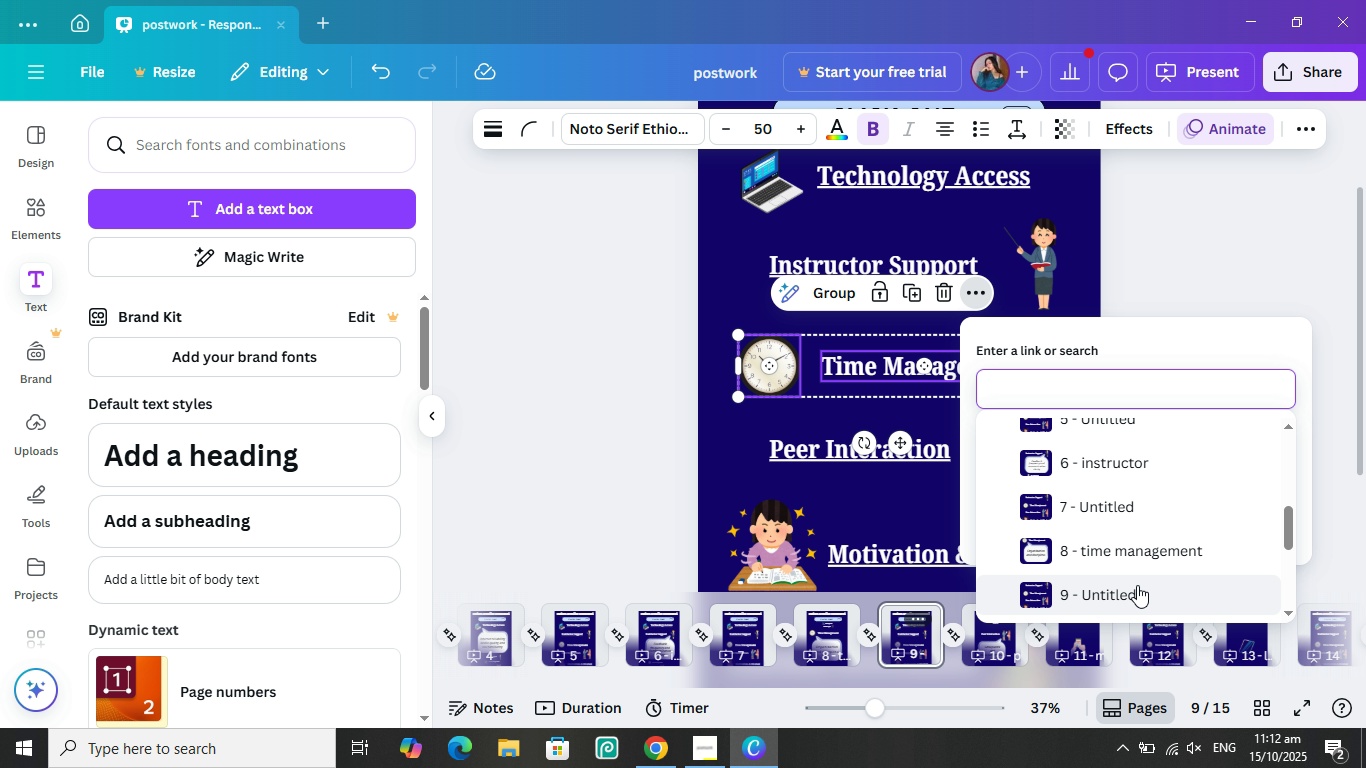 
left_click([1140, 553])
 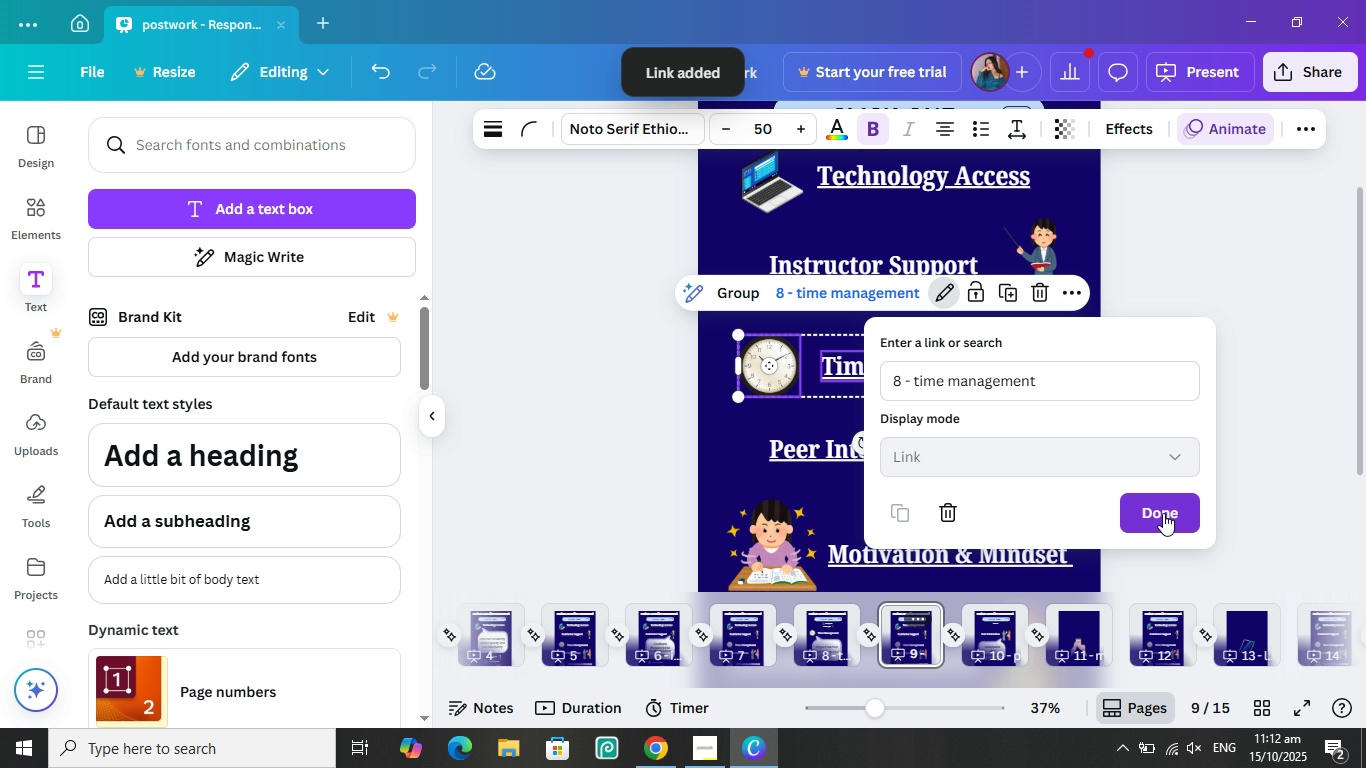 
left_click([1163, 513])
 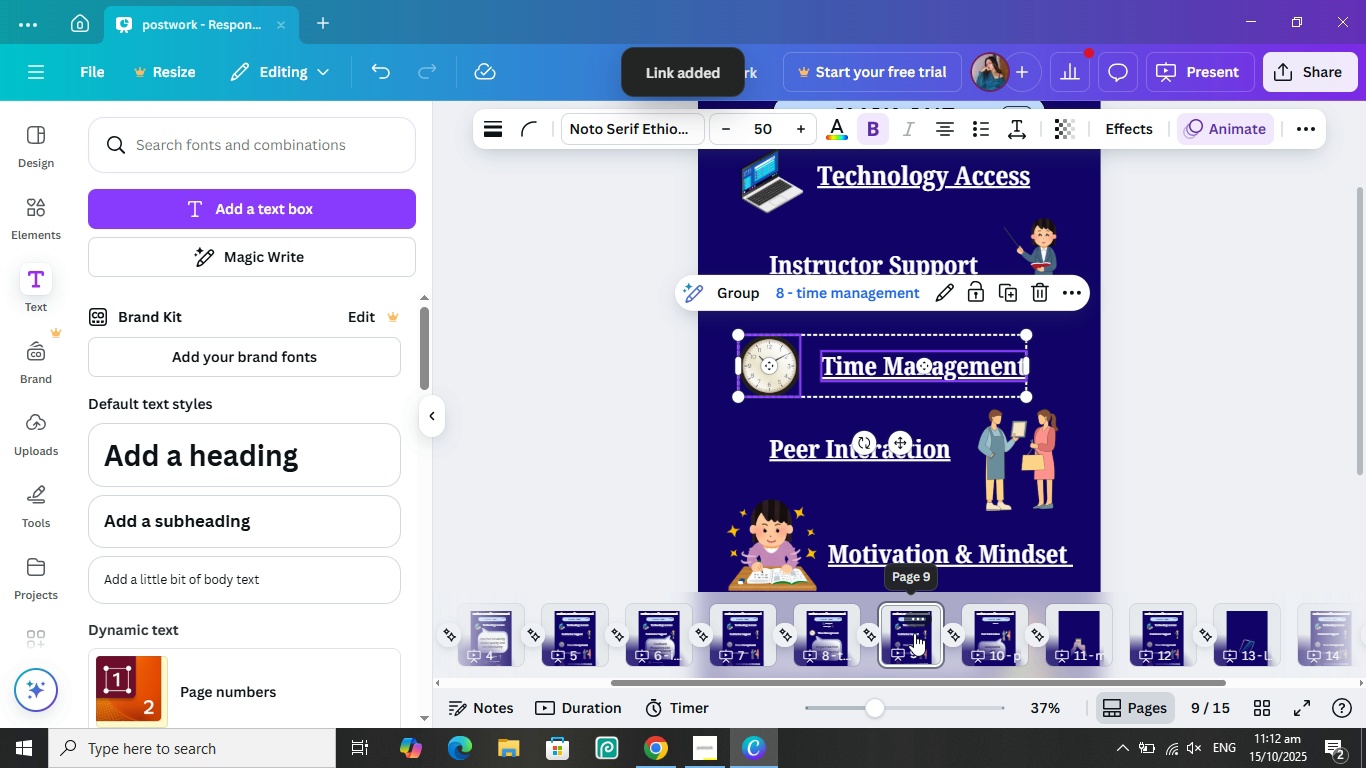 
left_click([914, 633])
 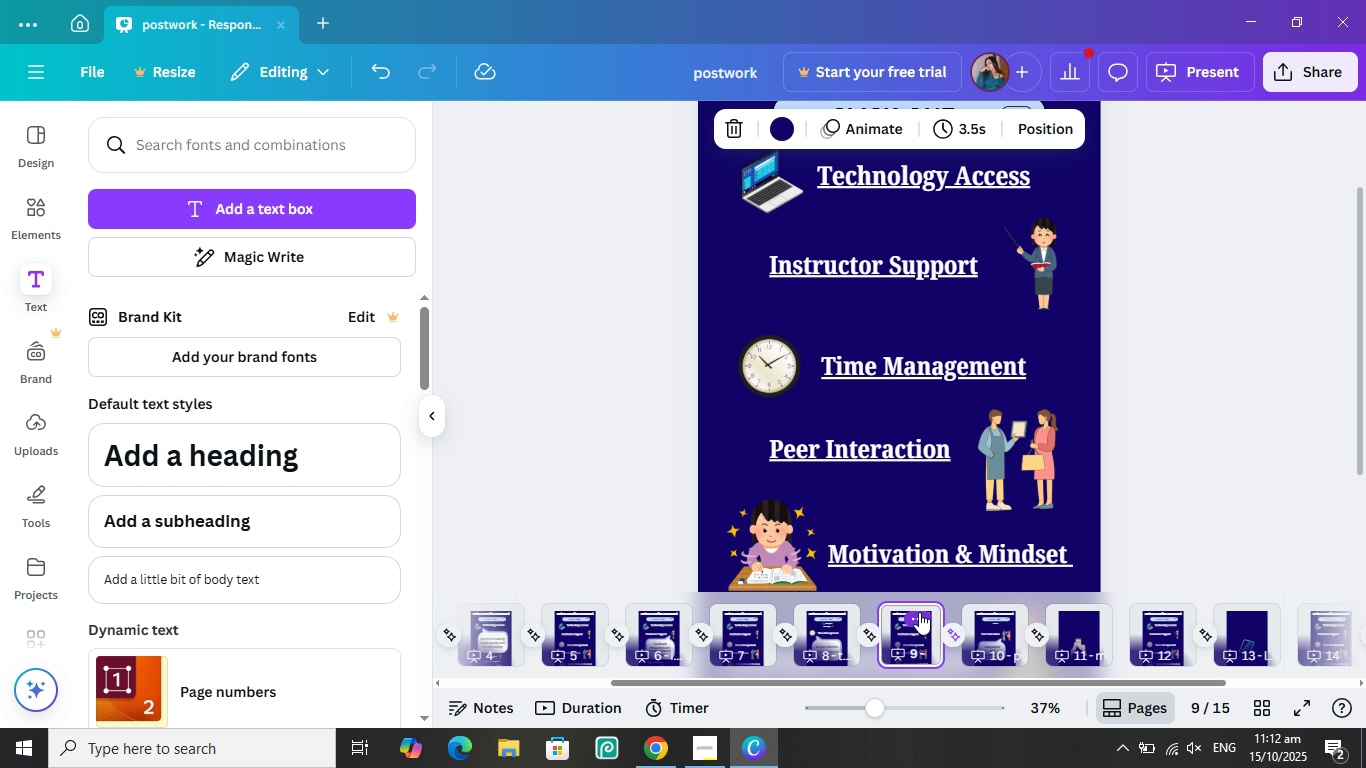 
wait(5.5)
 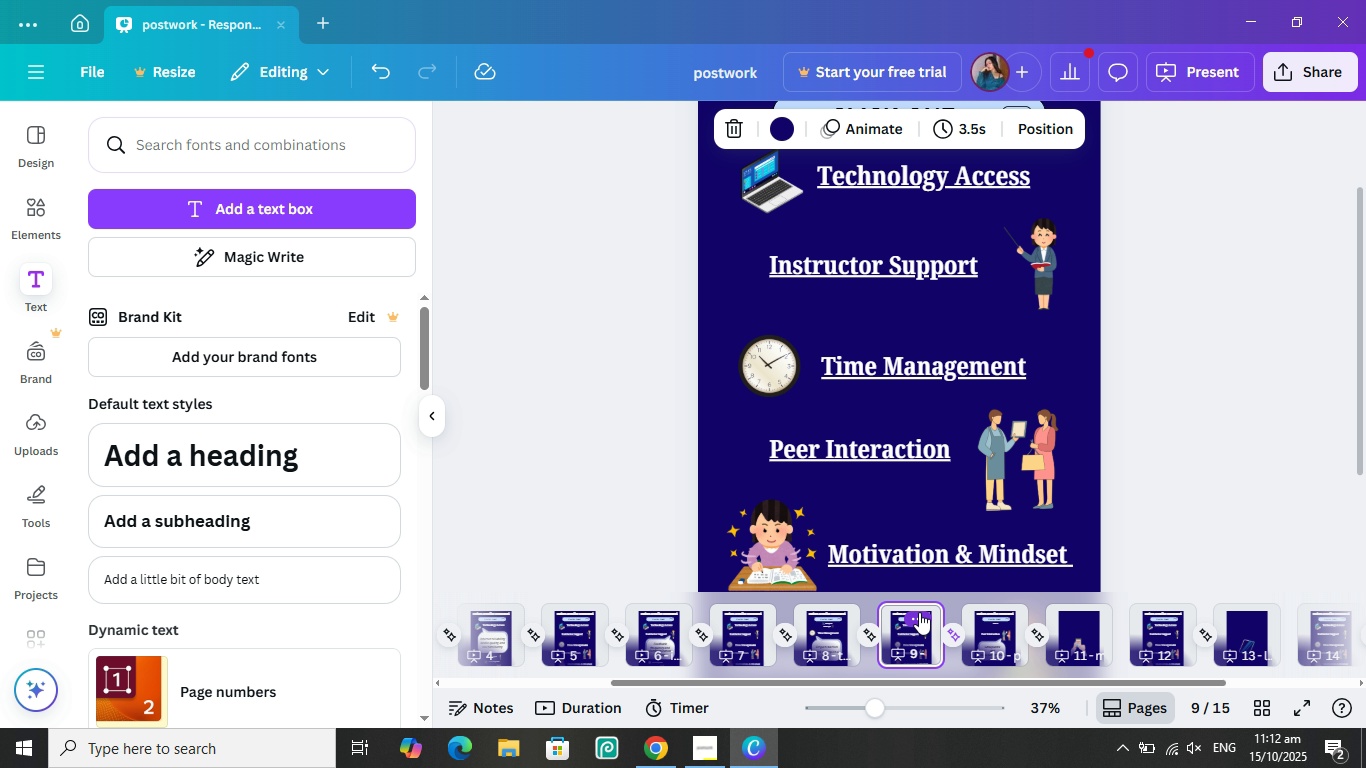 
left_click([919, 612])
 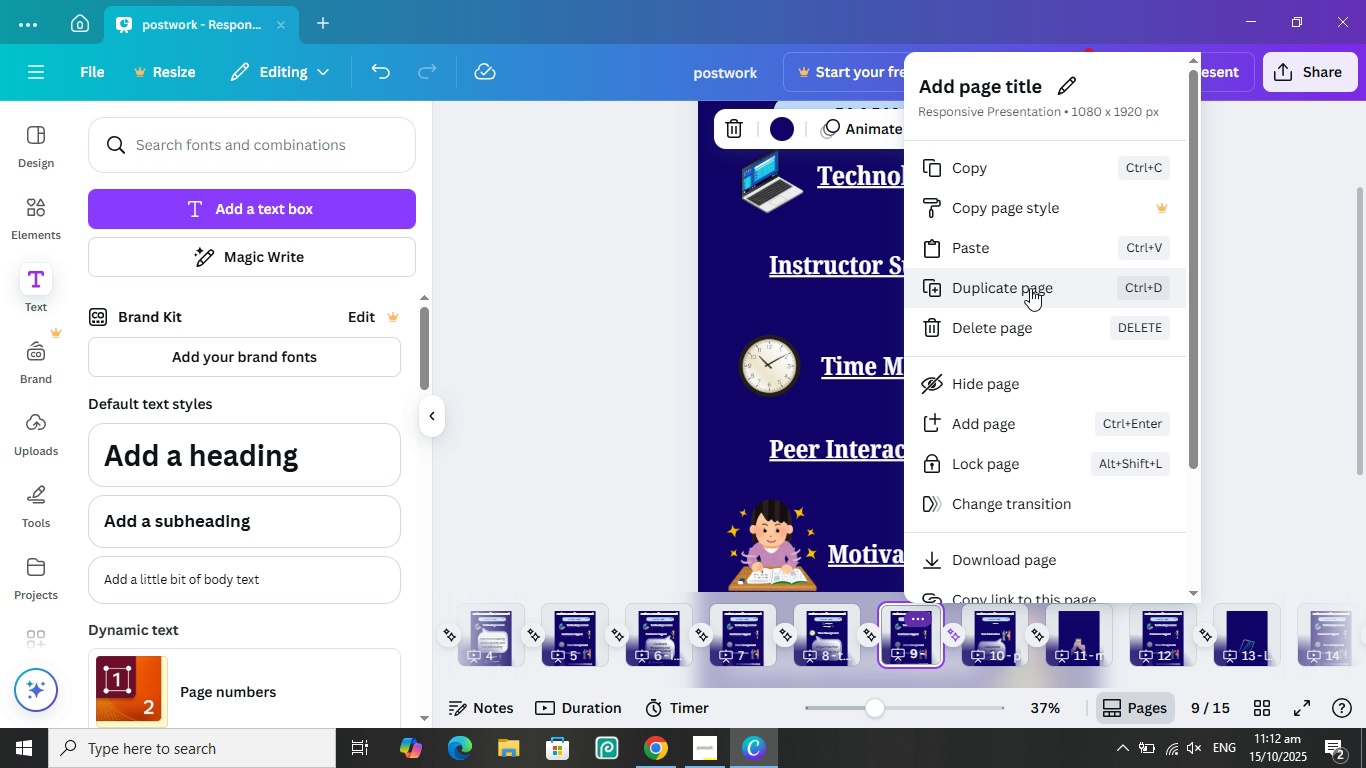 
left_click([1030, 287])
 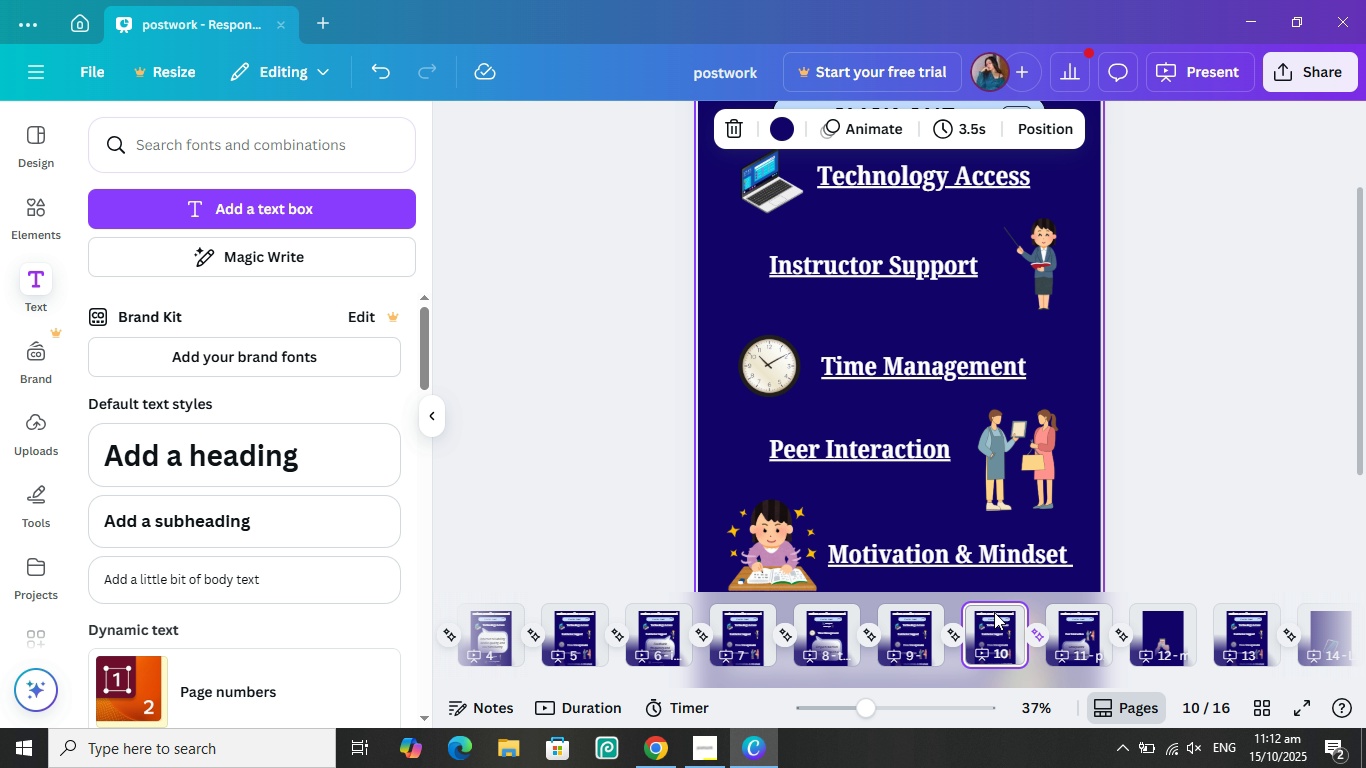 
left_click_drag(start_coordinate=[990, 626], to_coordinate=[1057, 630])
 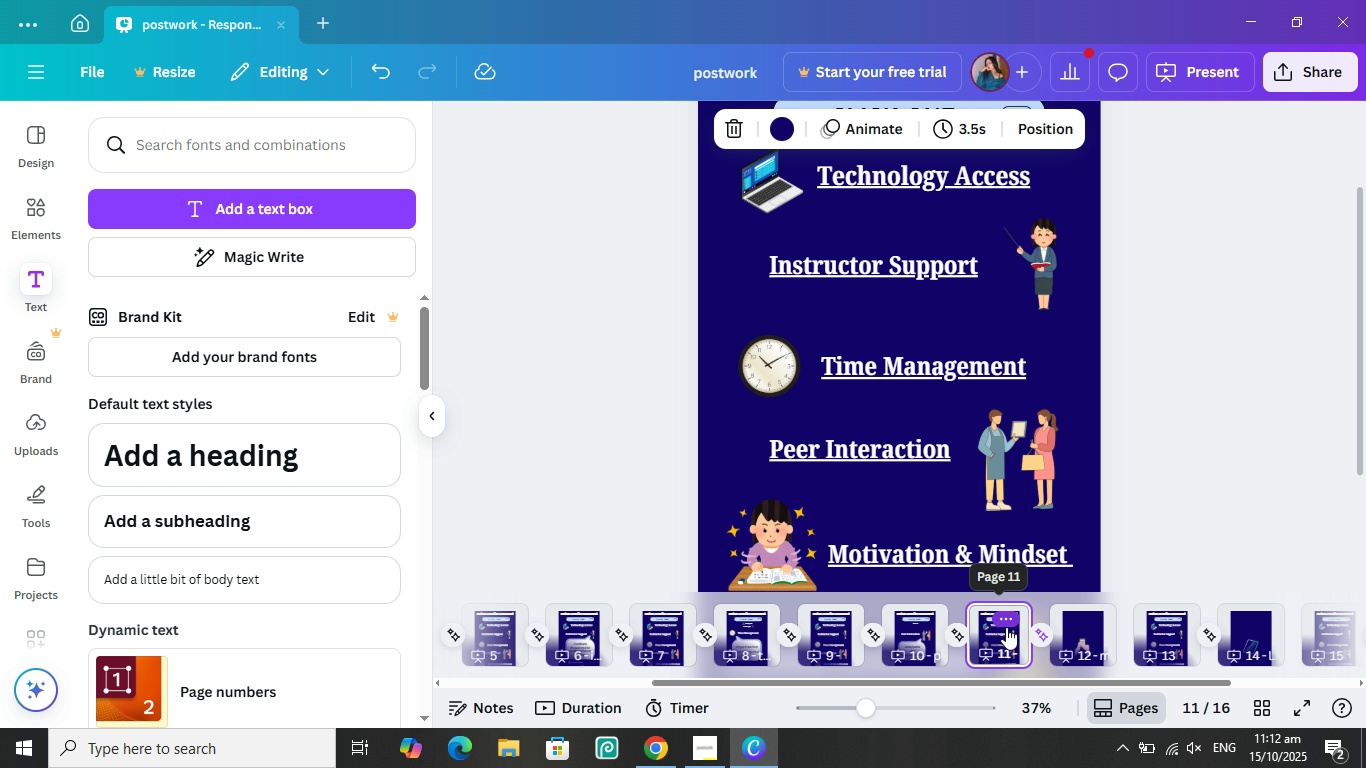 
left_click([1005, 635])
 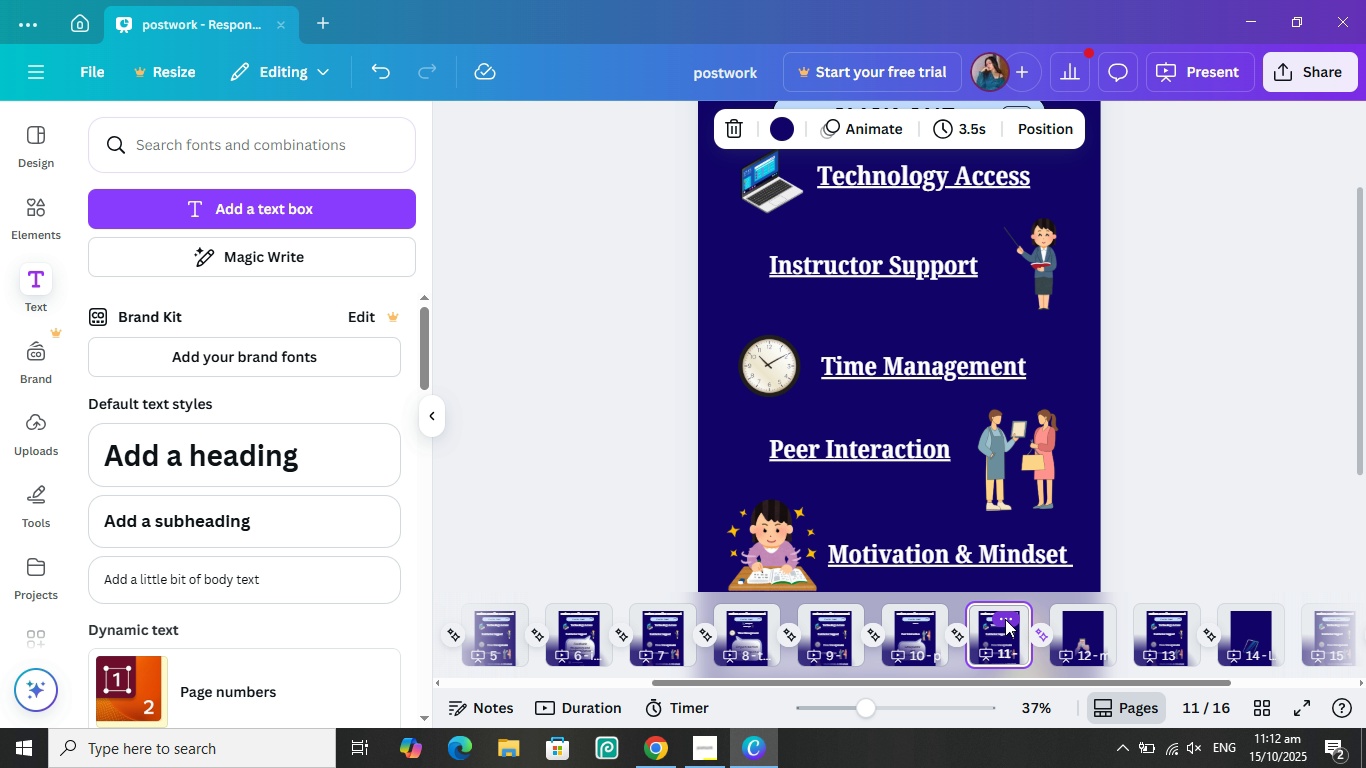 
left_click([1005, 619])
 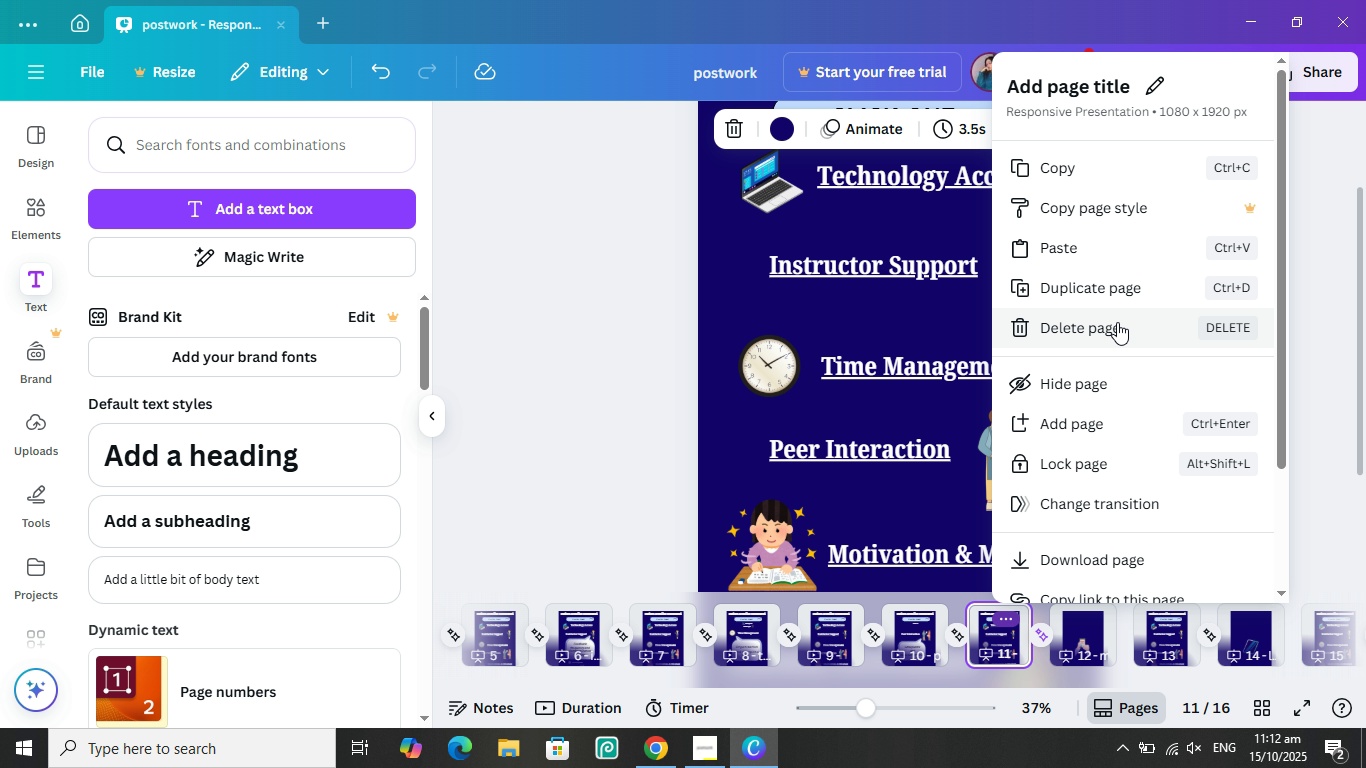 
left_click([1115, 289])
 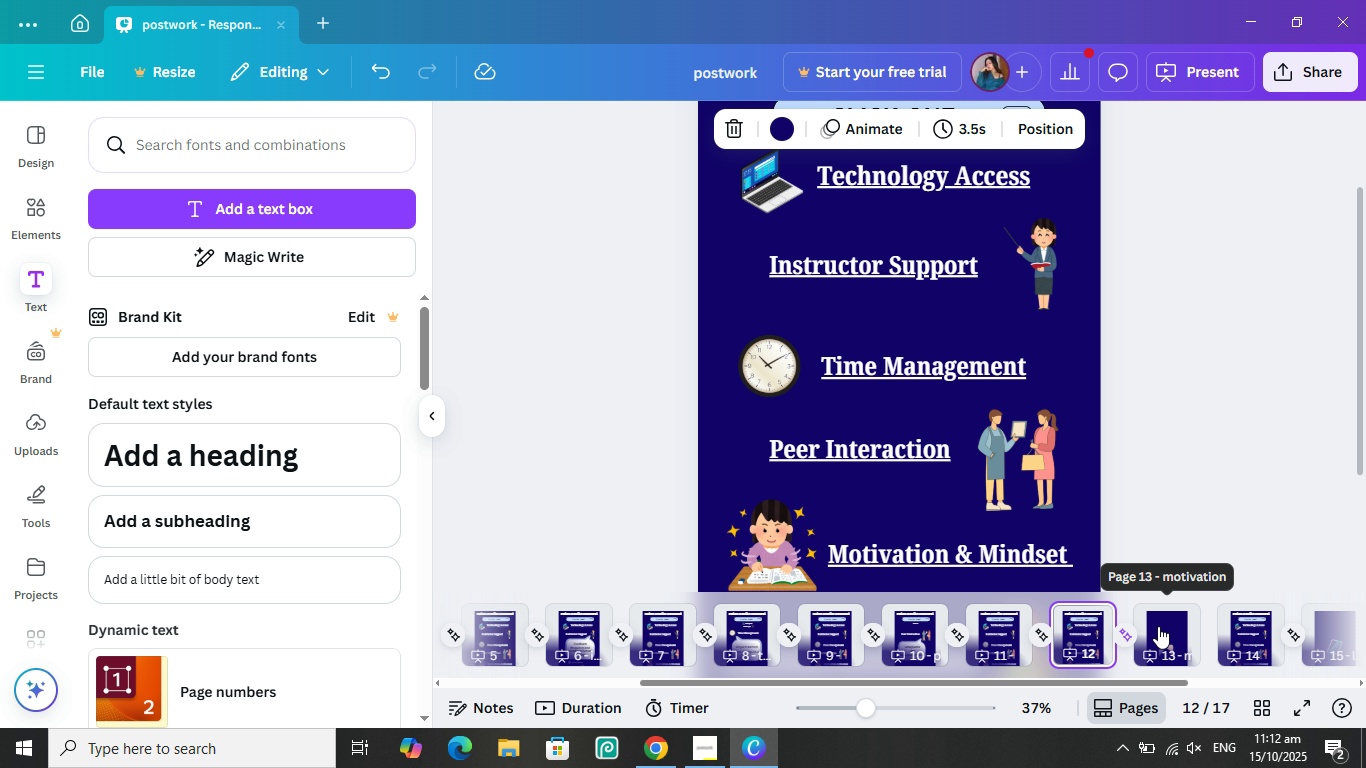 
left_click([1158, 626])
 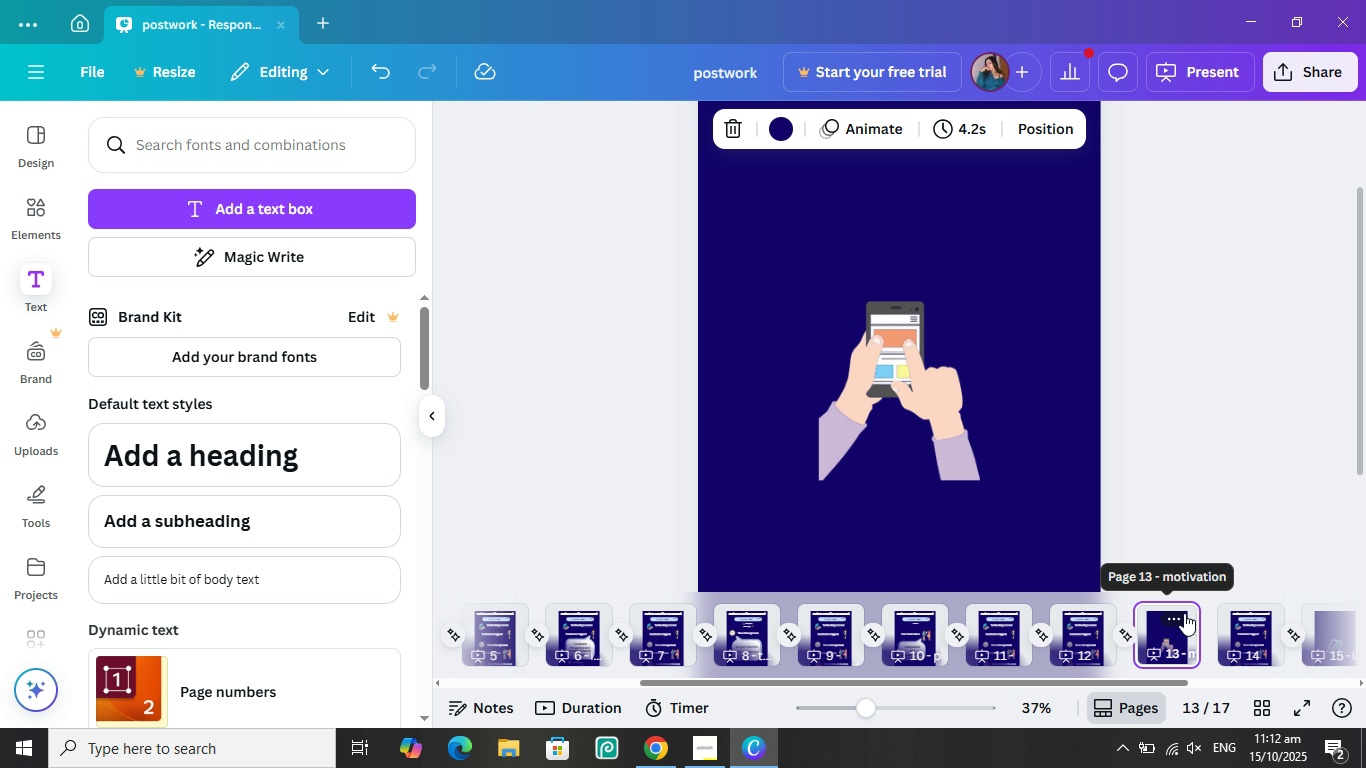 
left_click([1180, 616])
 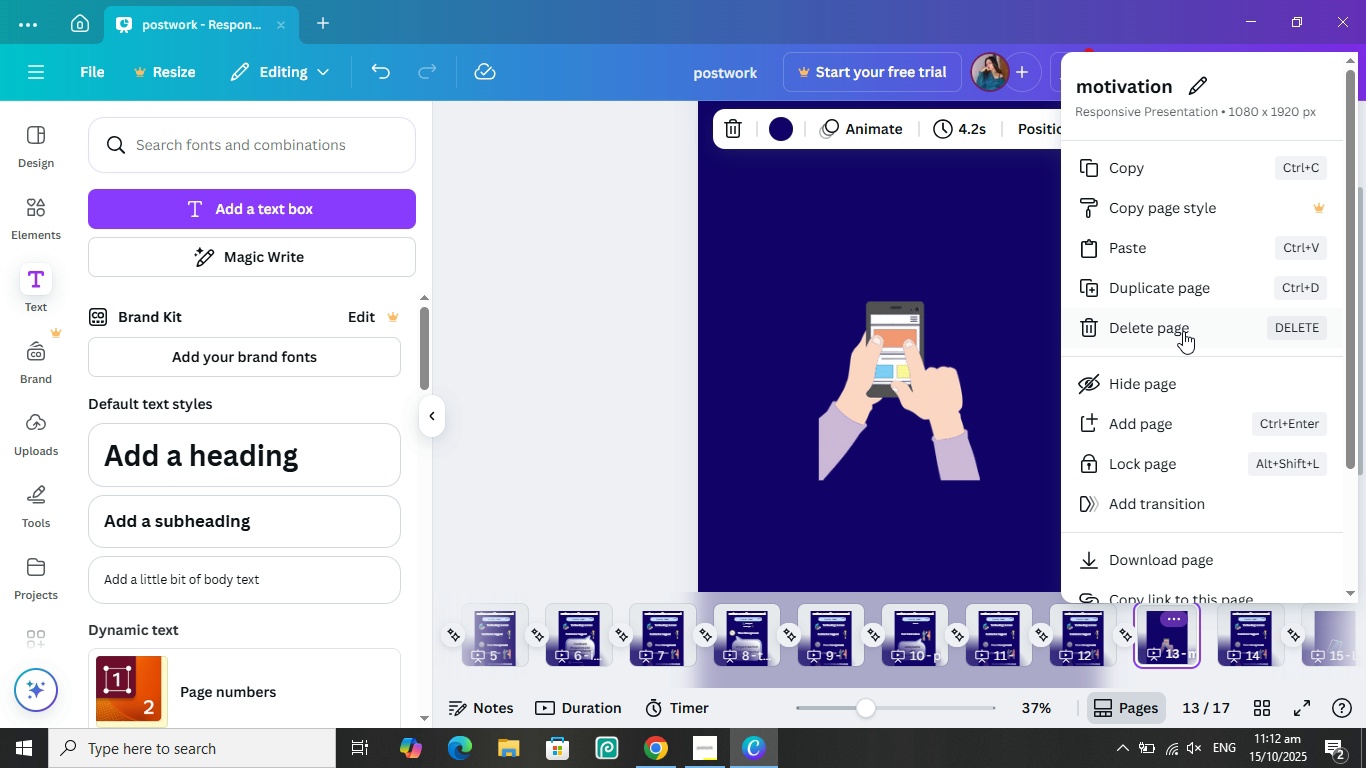 
left_click([1184, 326])
 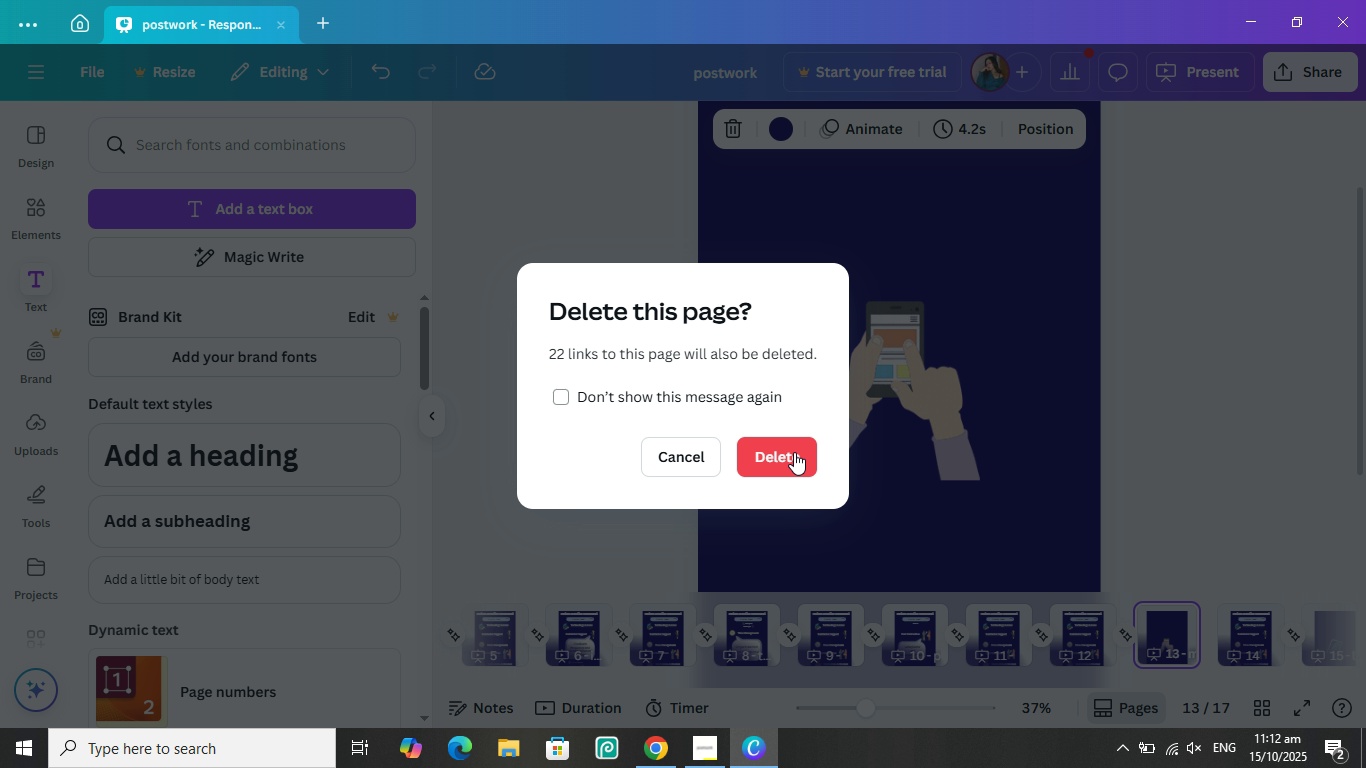 
left_click([794, 452])
 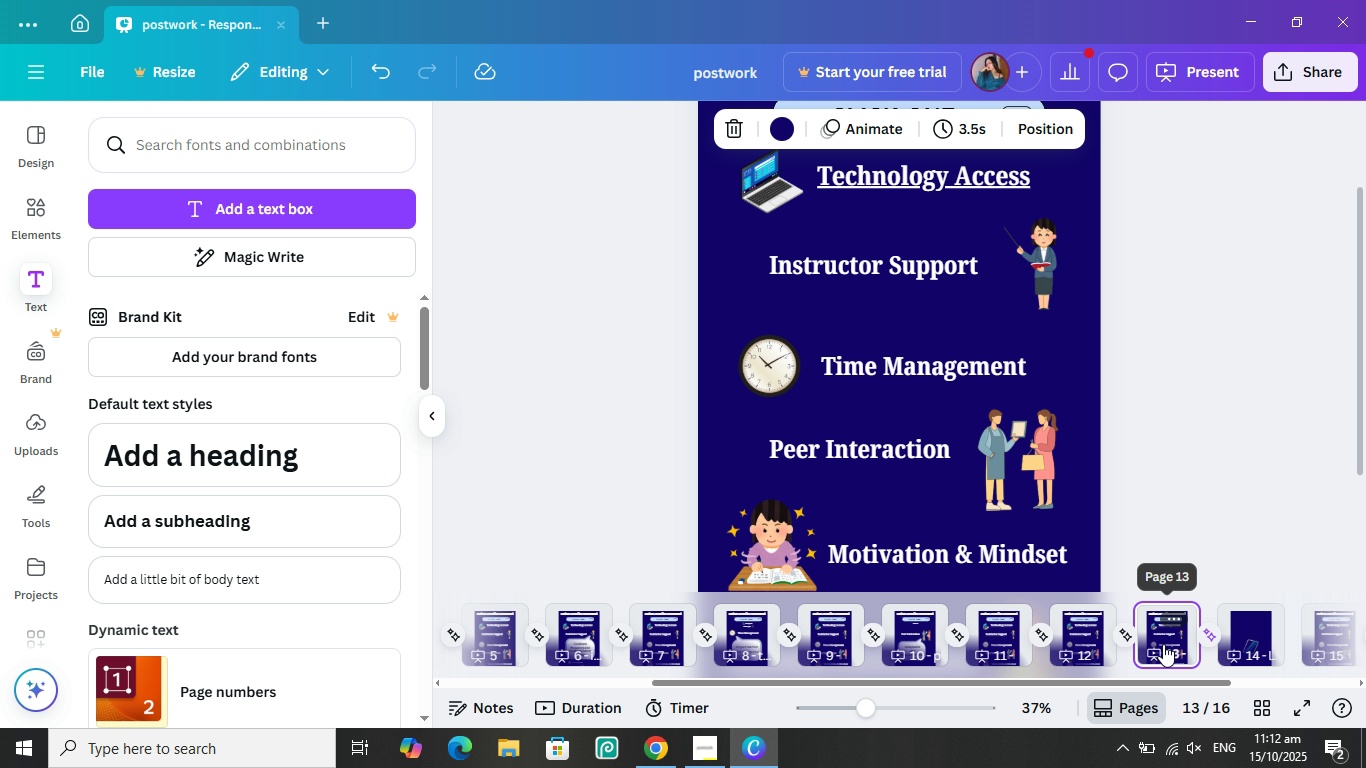 
left_click([1163, 644])
 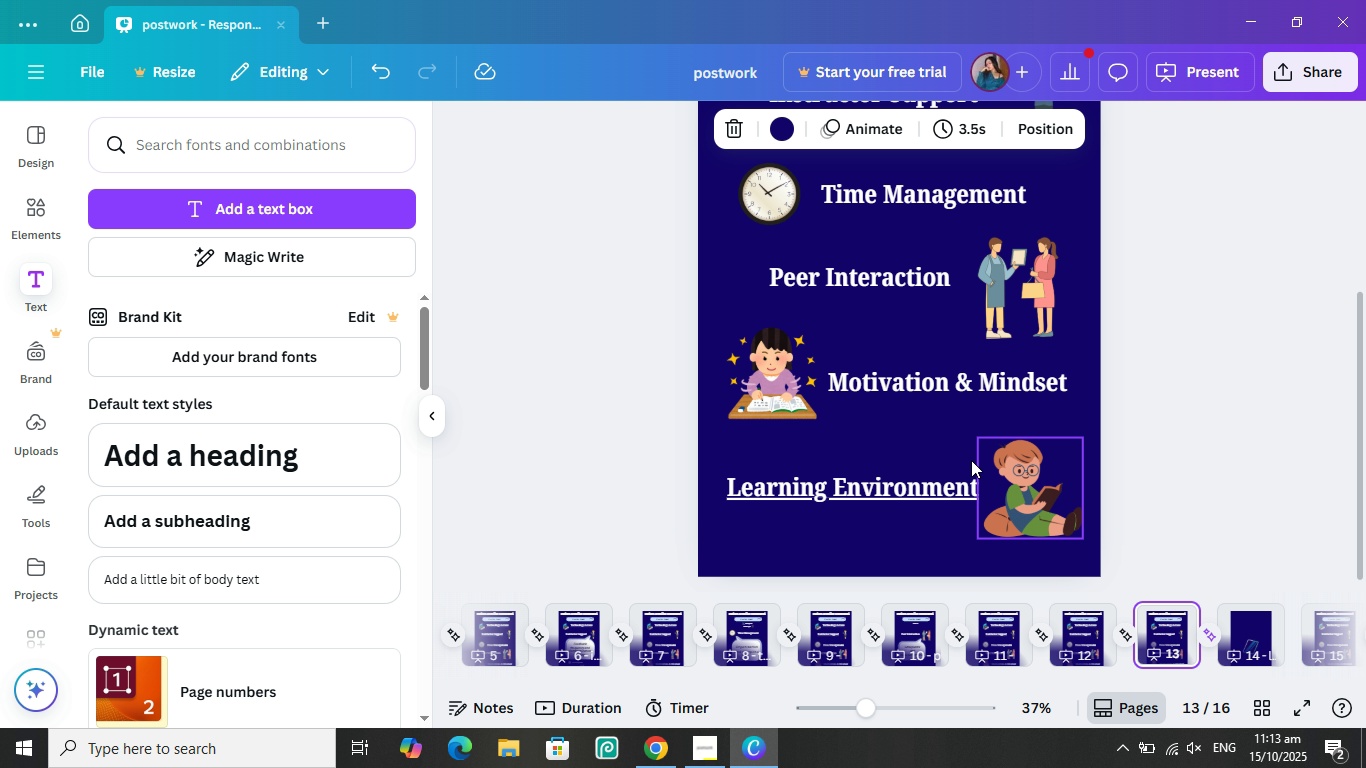 
left_click_drag(start_coordinate=[766, 455], to_coordinate=[1007, 532])
 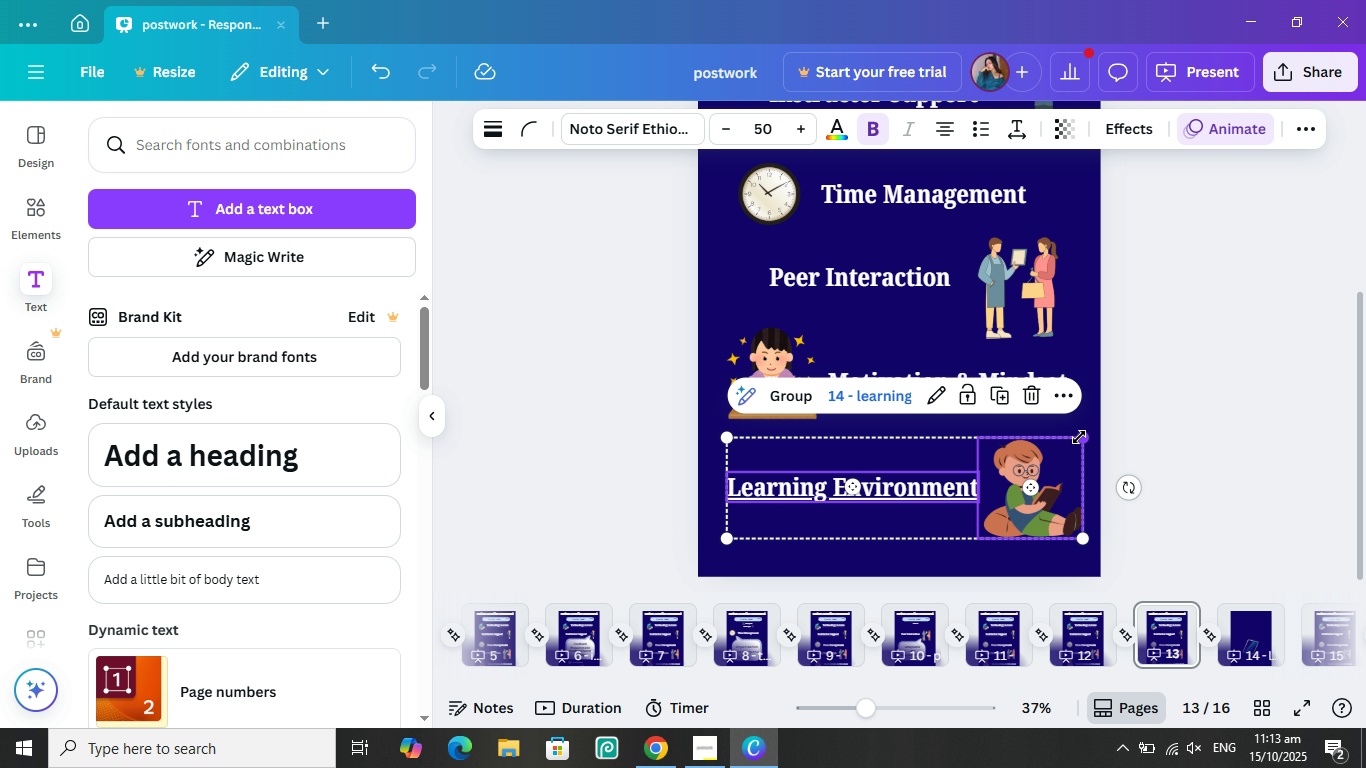 
wait(5.17)
 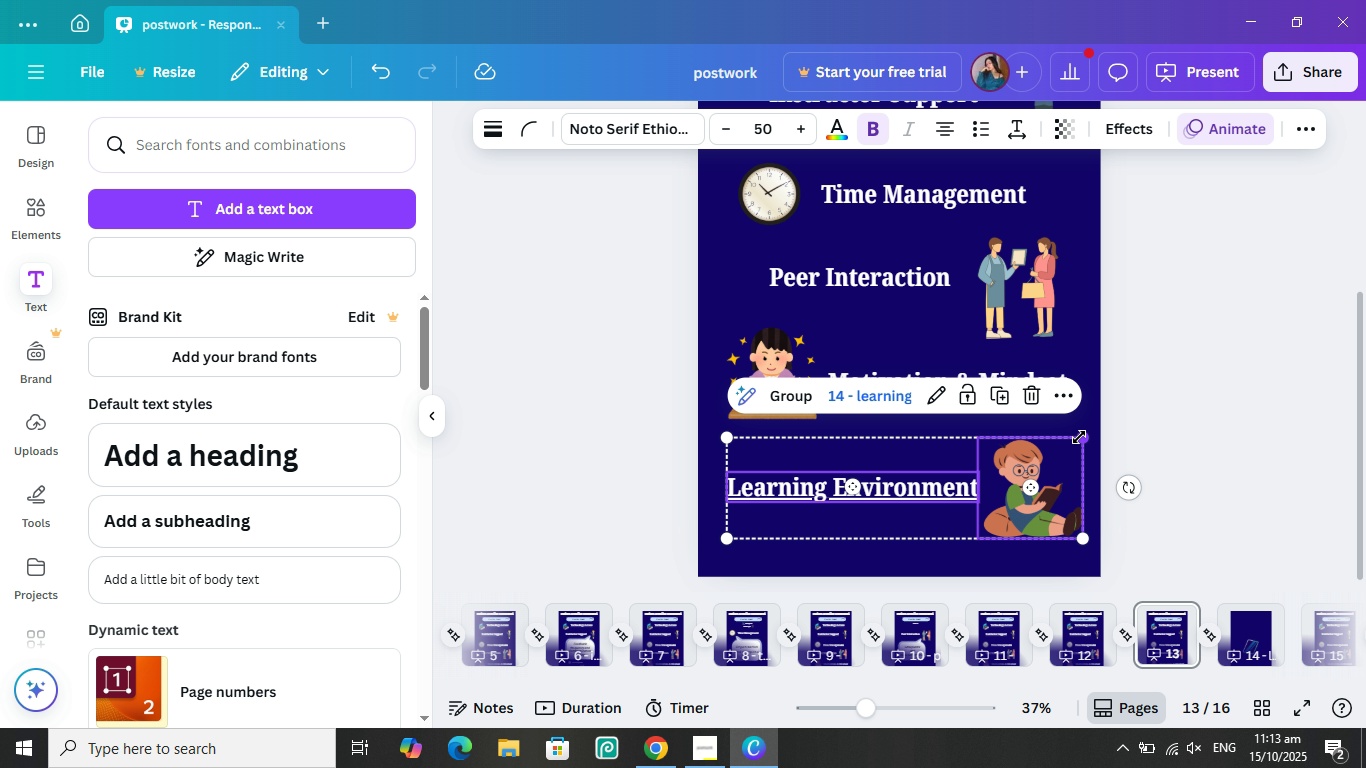 
left_click([1235, 407])
 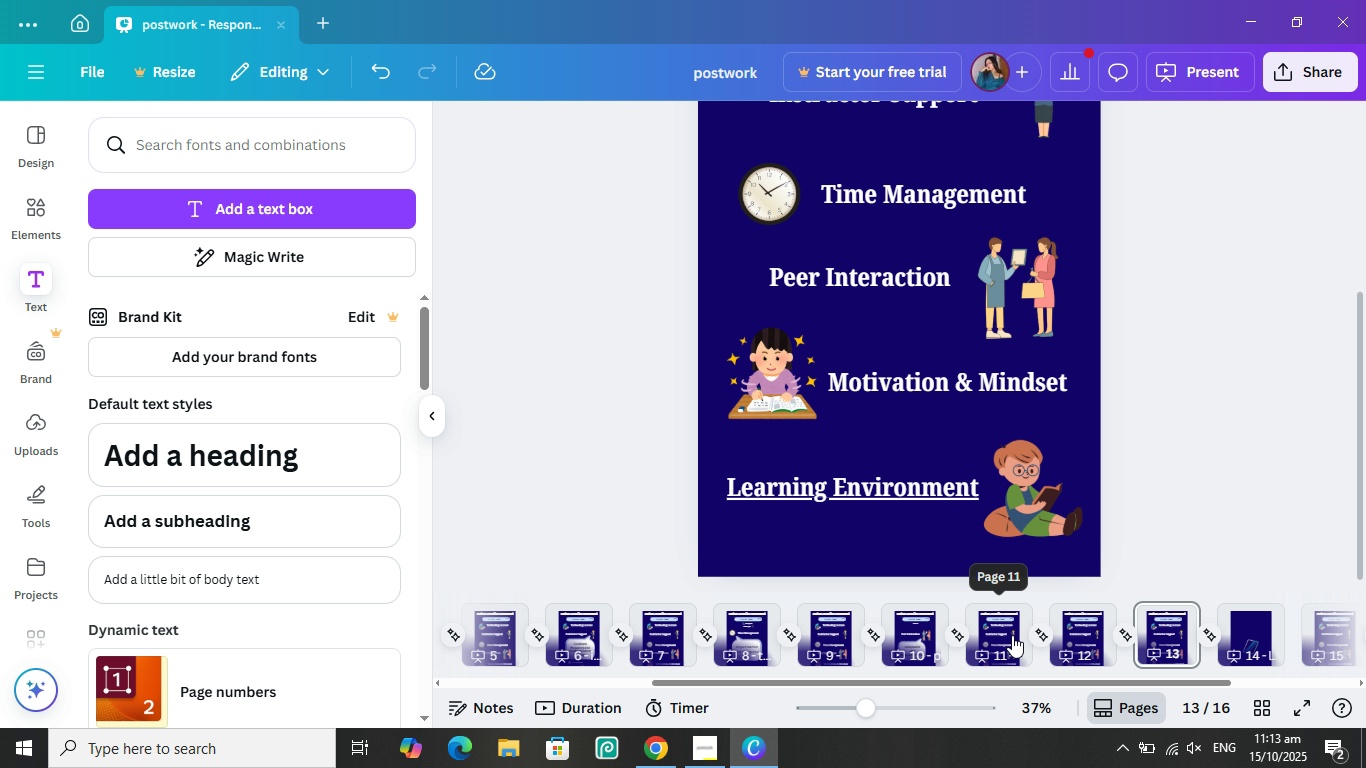 
left_click([1012, 635])
 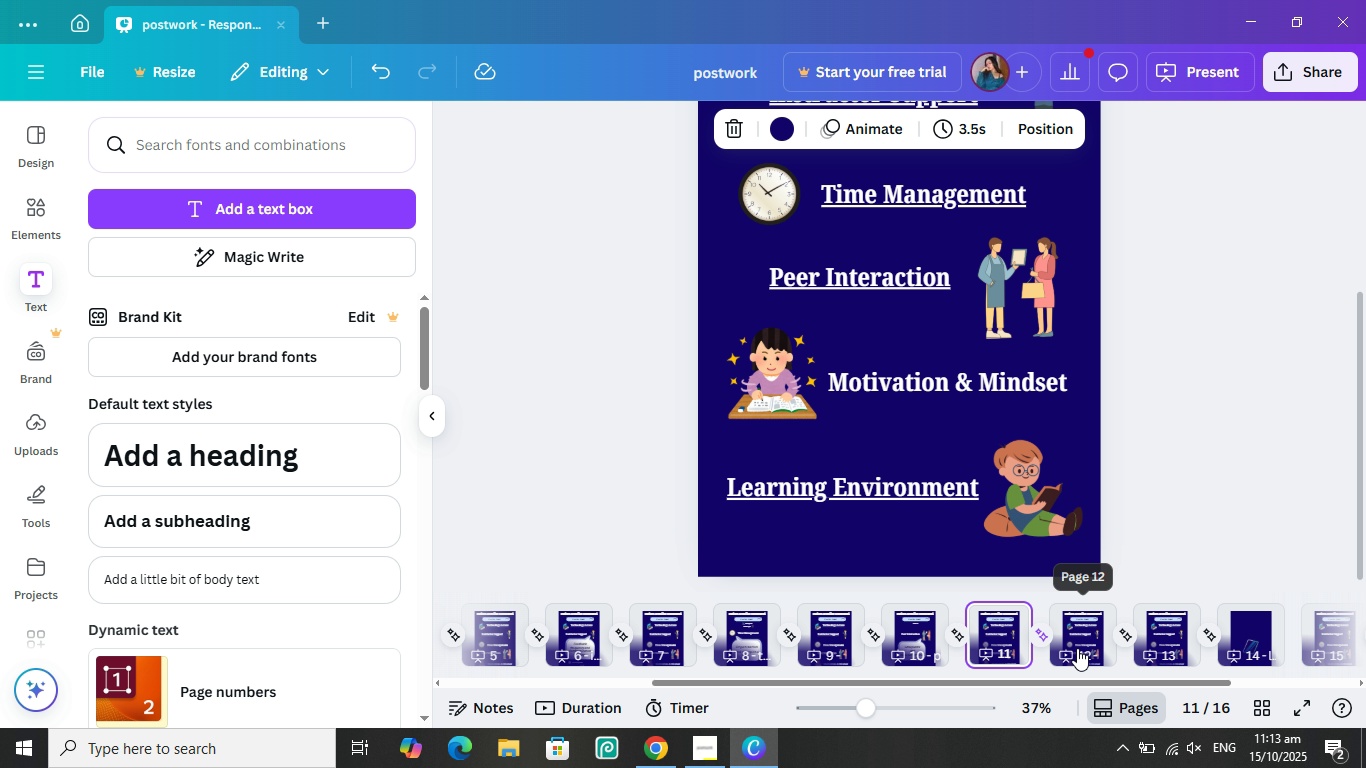 
left_click([1077, 648])
 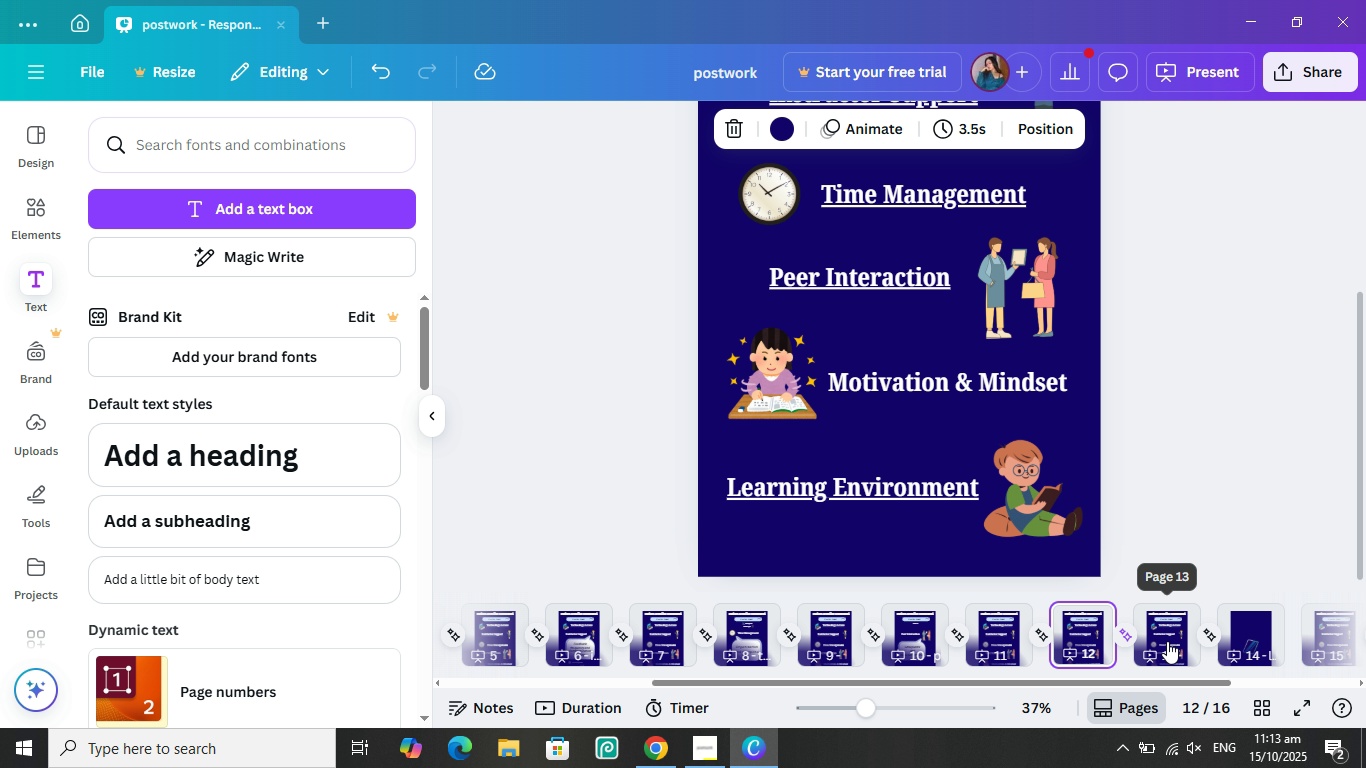 
left_click([1167, 641])
 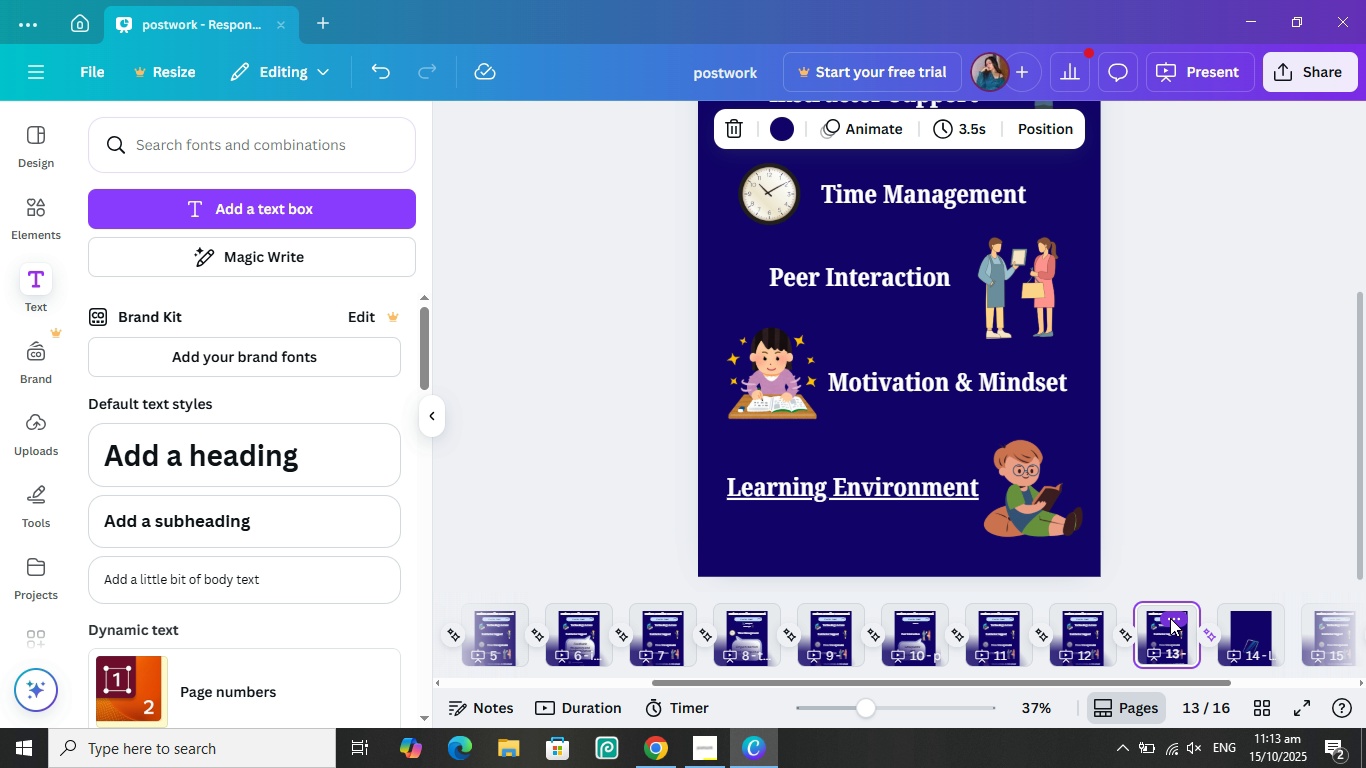 
left_click([1170, 618])
 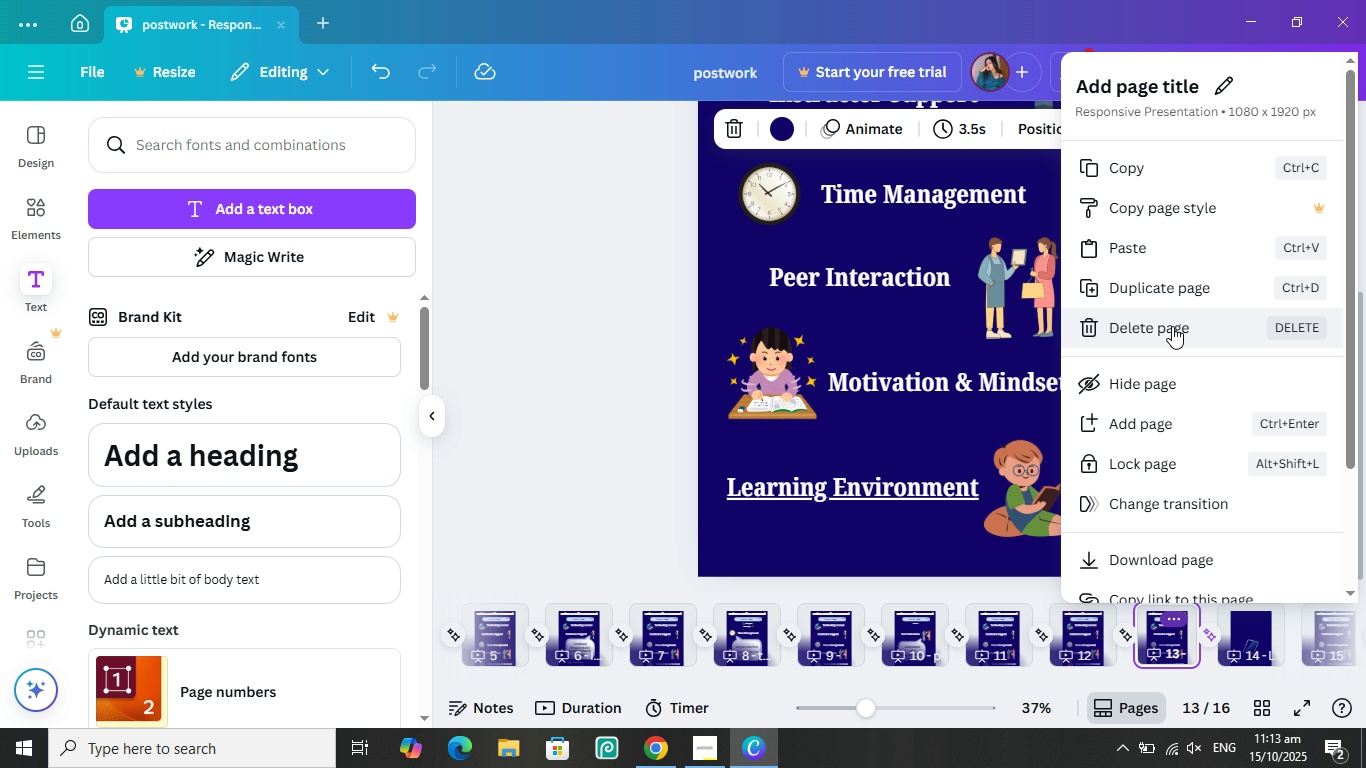 
left_click([1172, 326])
 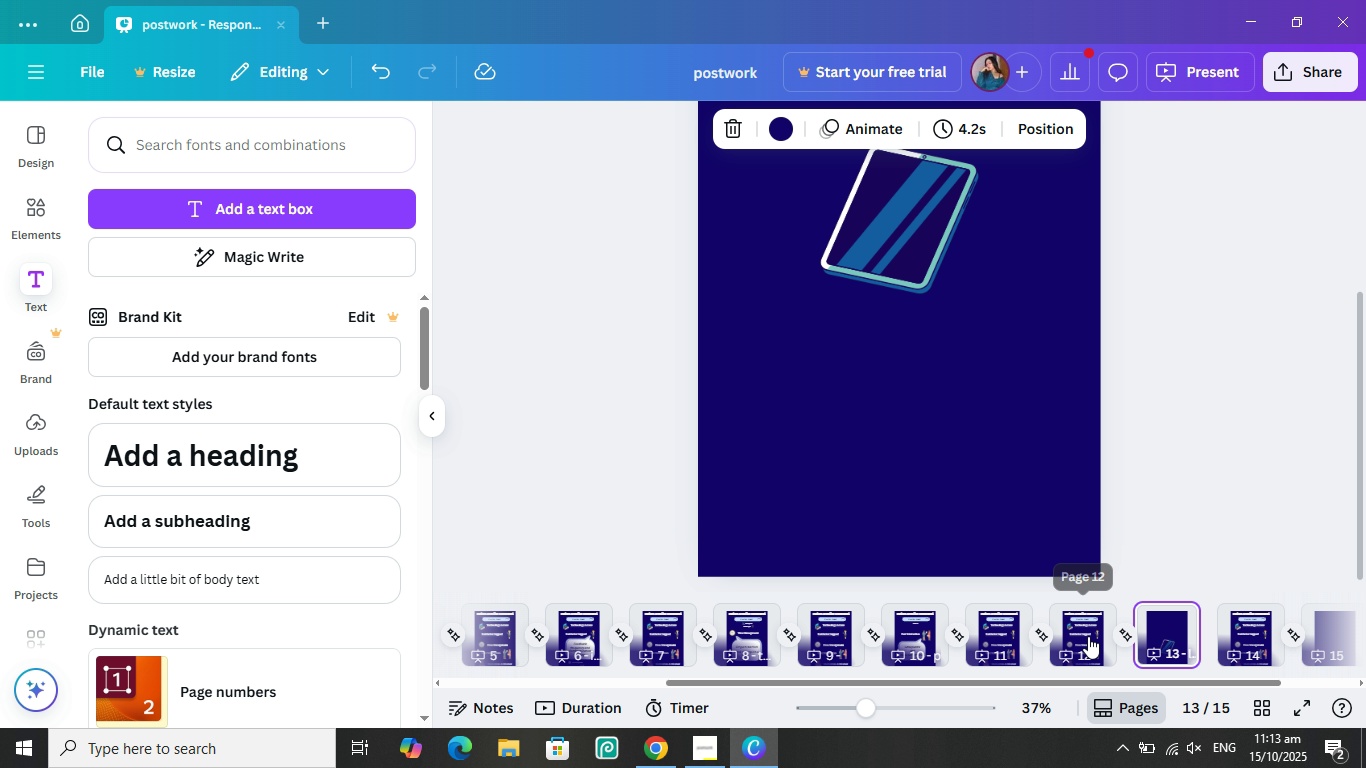 
left_click([1088, 636])
 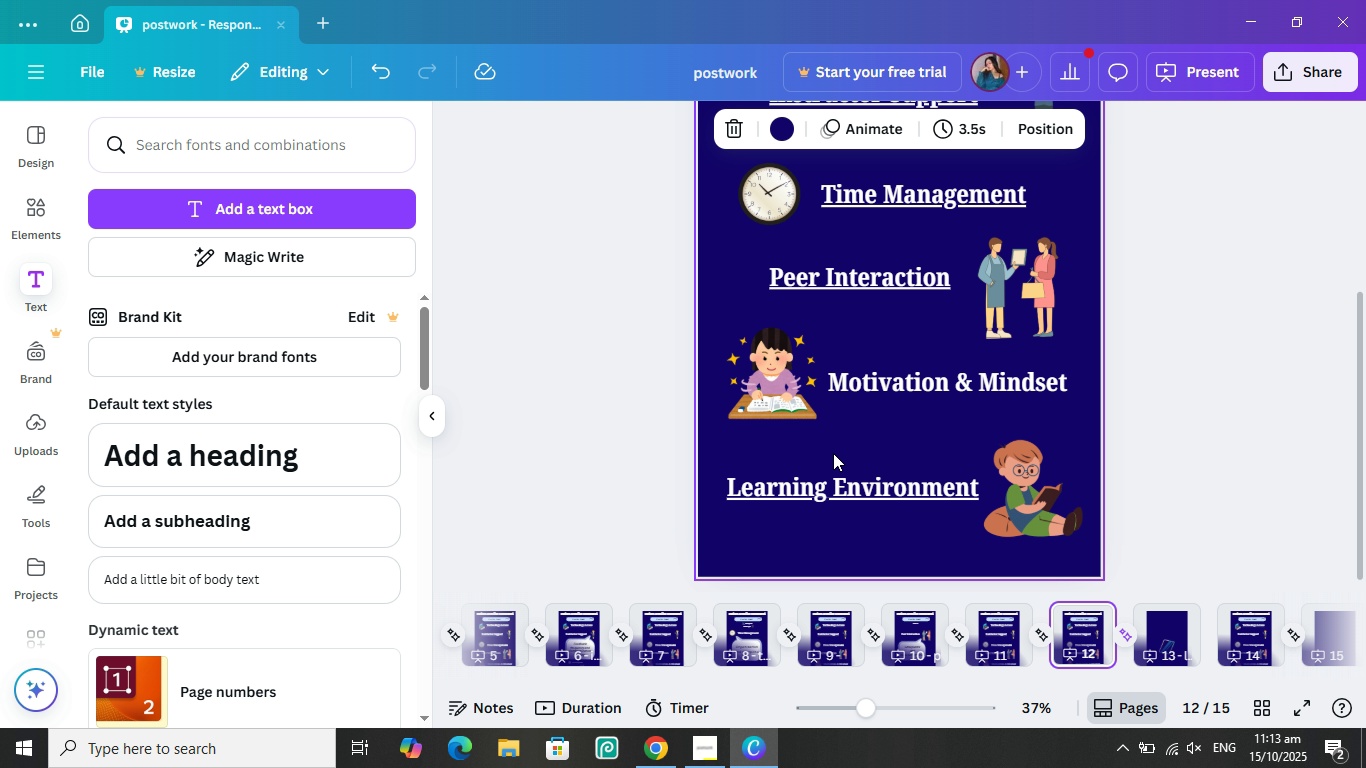 
left_click_drag(start_coordinate=[833, 453], to_coordinate=[1039, 517])
 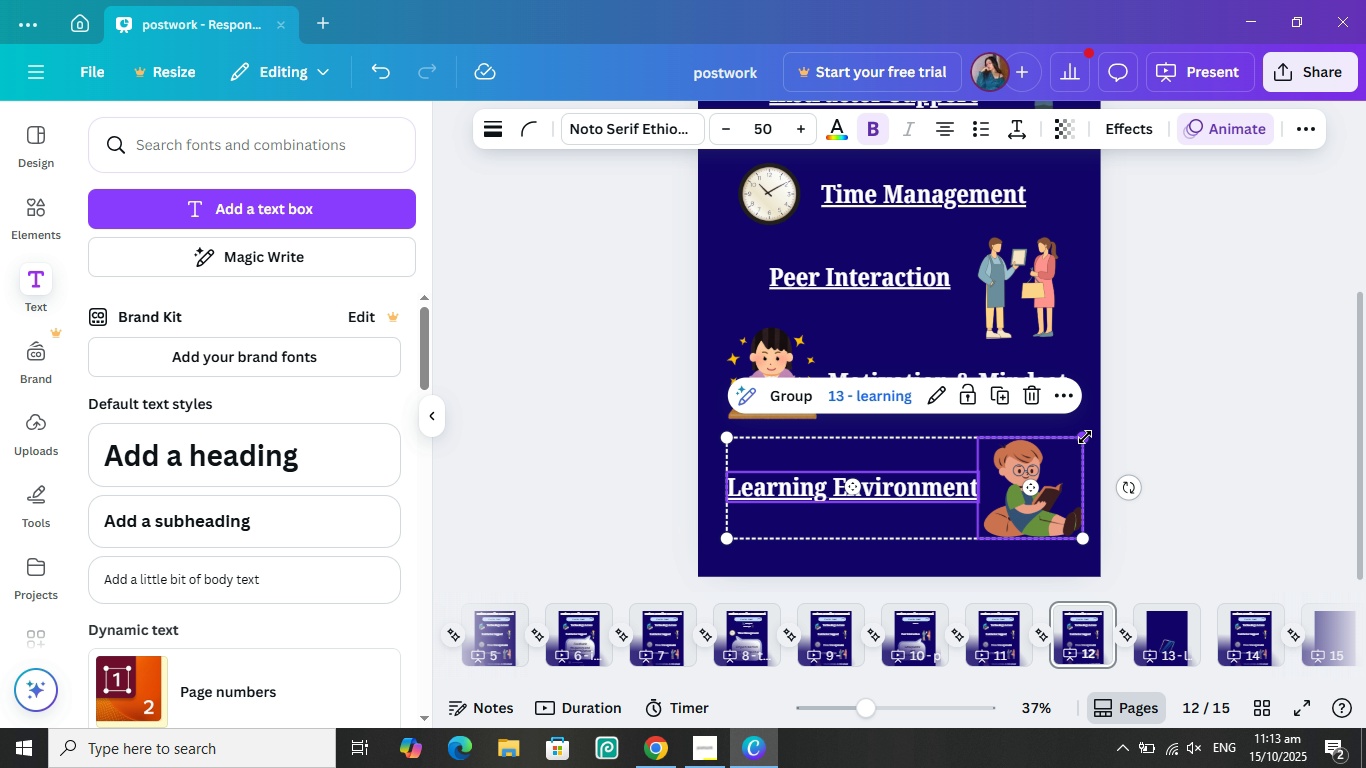 
left_click_drag(start_coordinate=[1085, 437], to_coordinate=[1013, 491])
 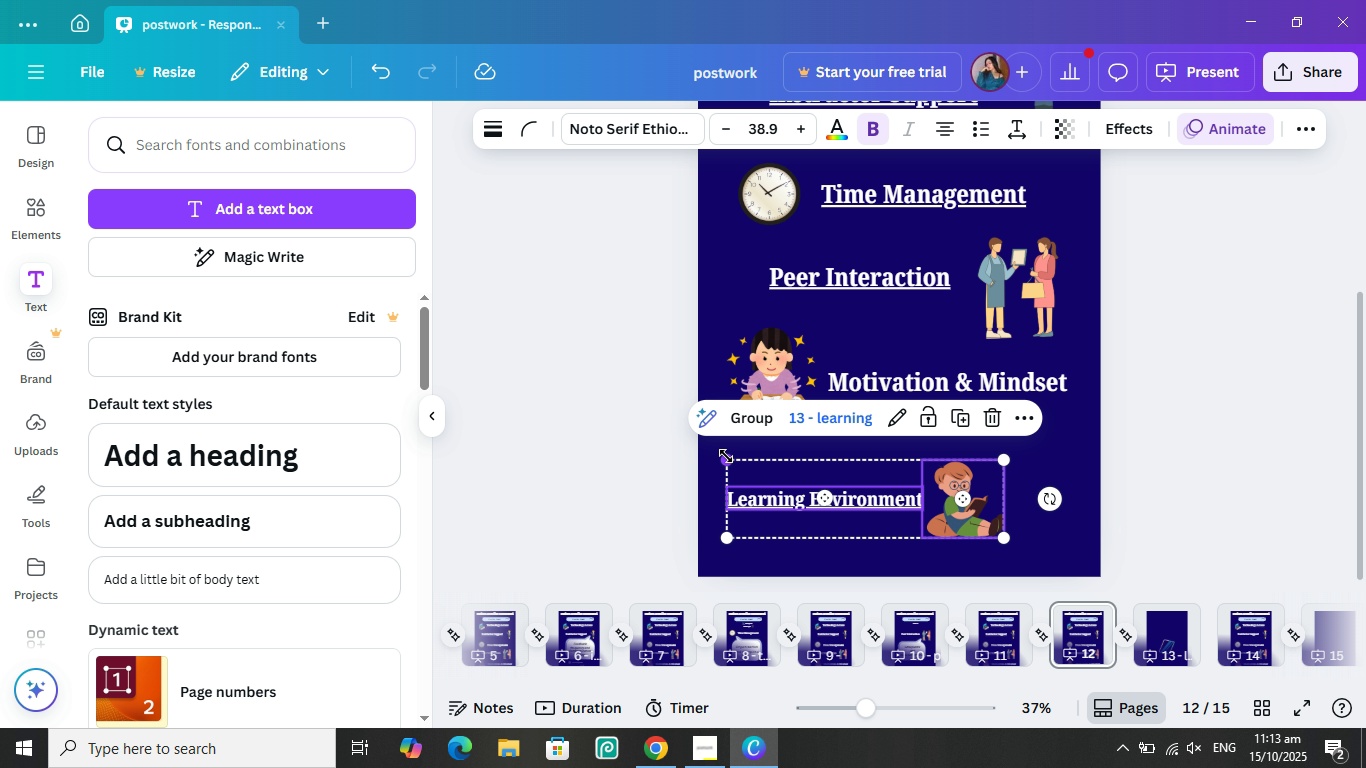 
left_click_drag(start_coordinate=[726, 456], to_coordinate=[844, 511])
 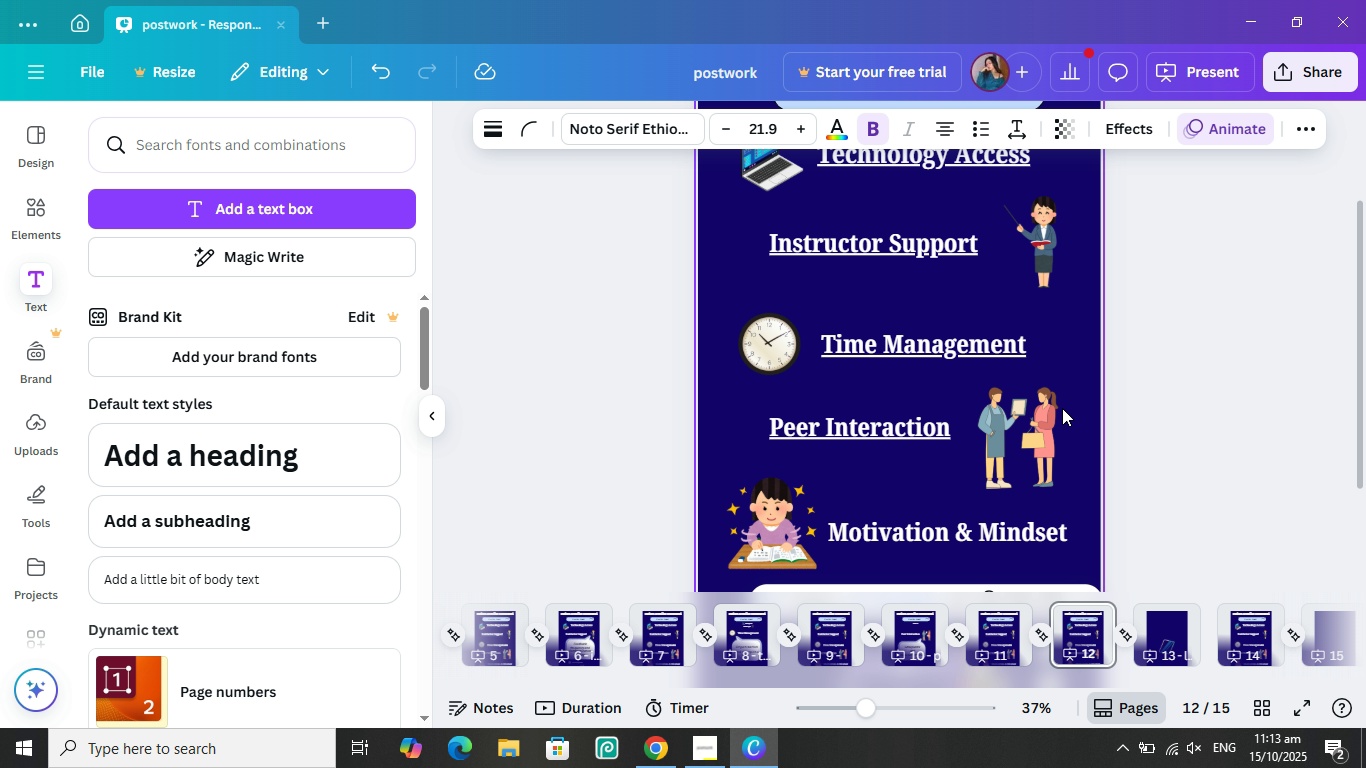 
wait(7.17)
 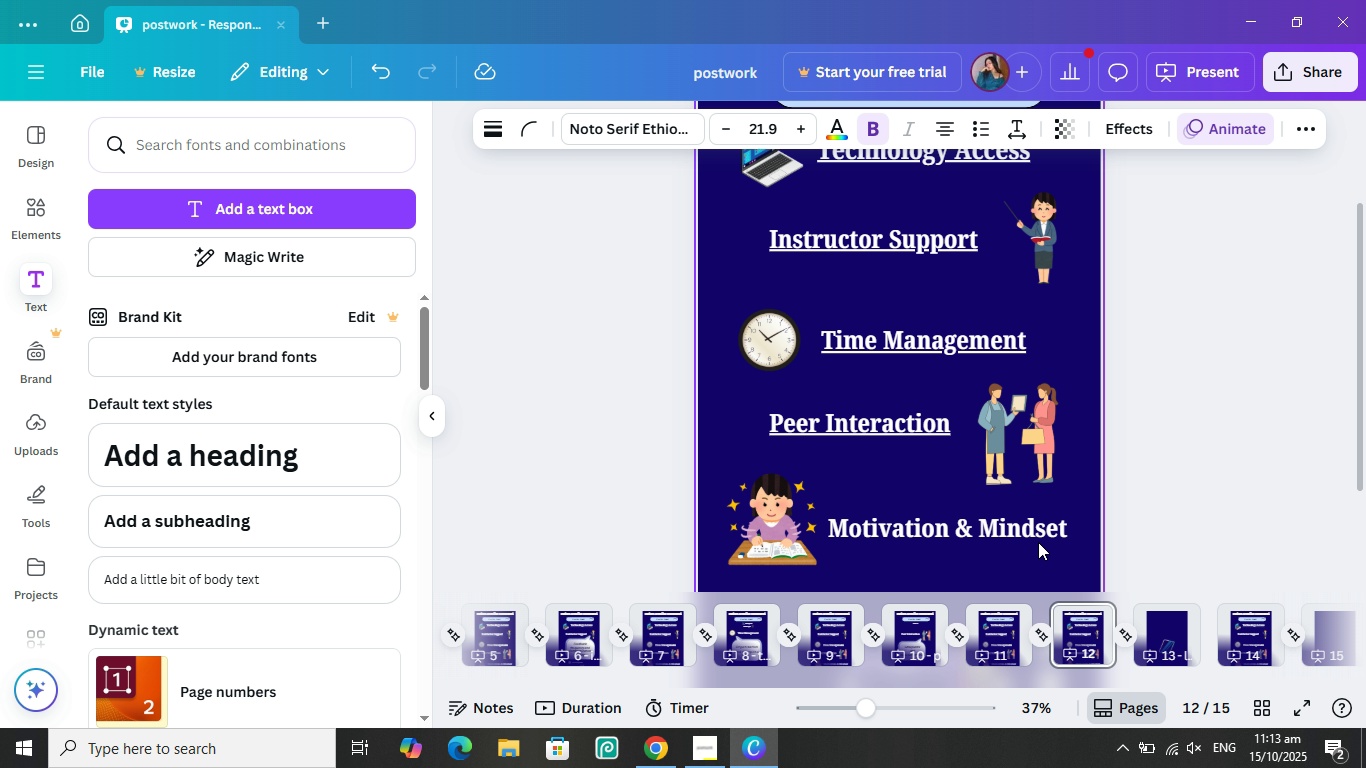 
left_click_drag(start_coordinate=[1077, 407], to_coordinate=[906, 357])
 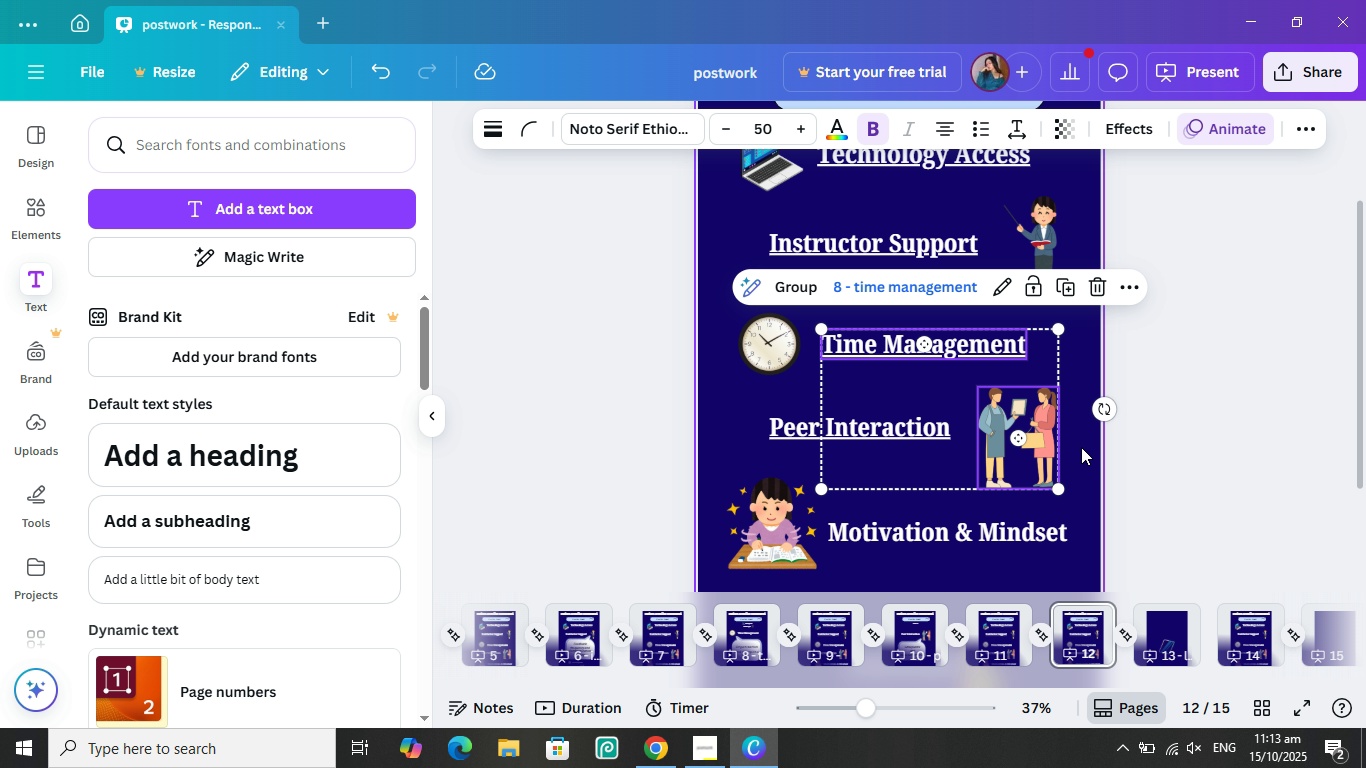 
left_click([1081, 447])
 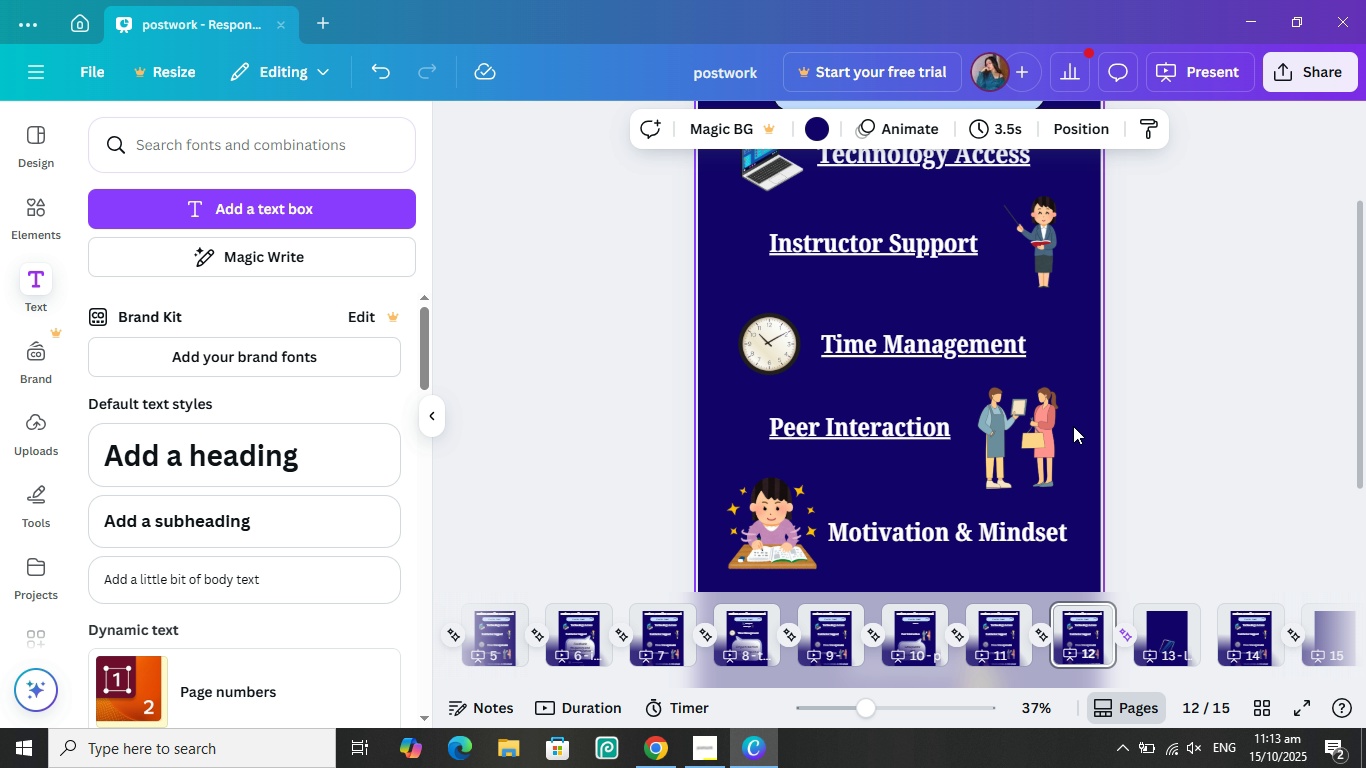 
left_click_drag(start_coordinate=[1073, 424], to_coordinate=[747, 156])
 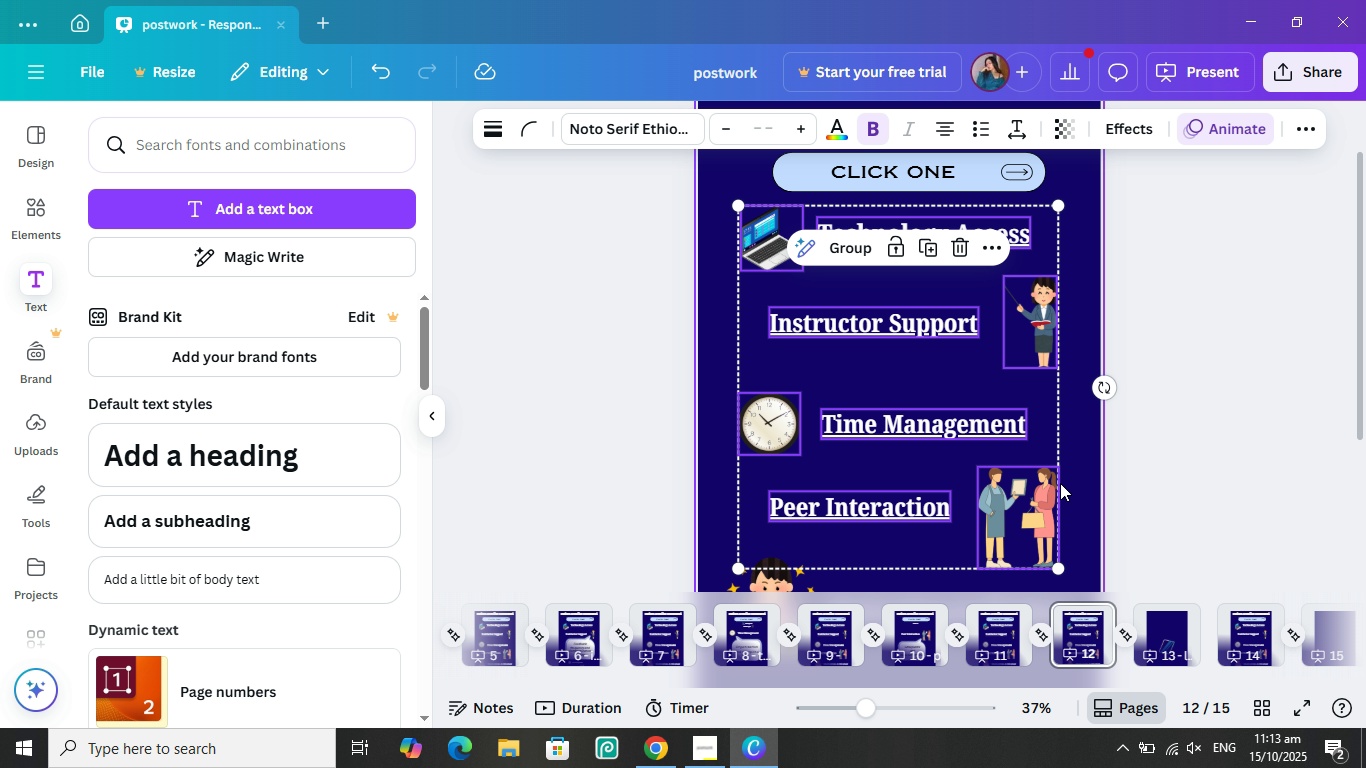 
left_click_drag(start_coordinate=[1059, 568], to_coordinate=[1017, 344])
 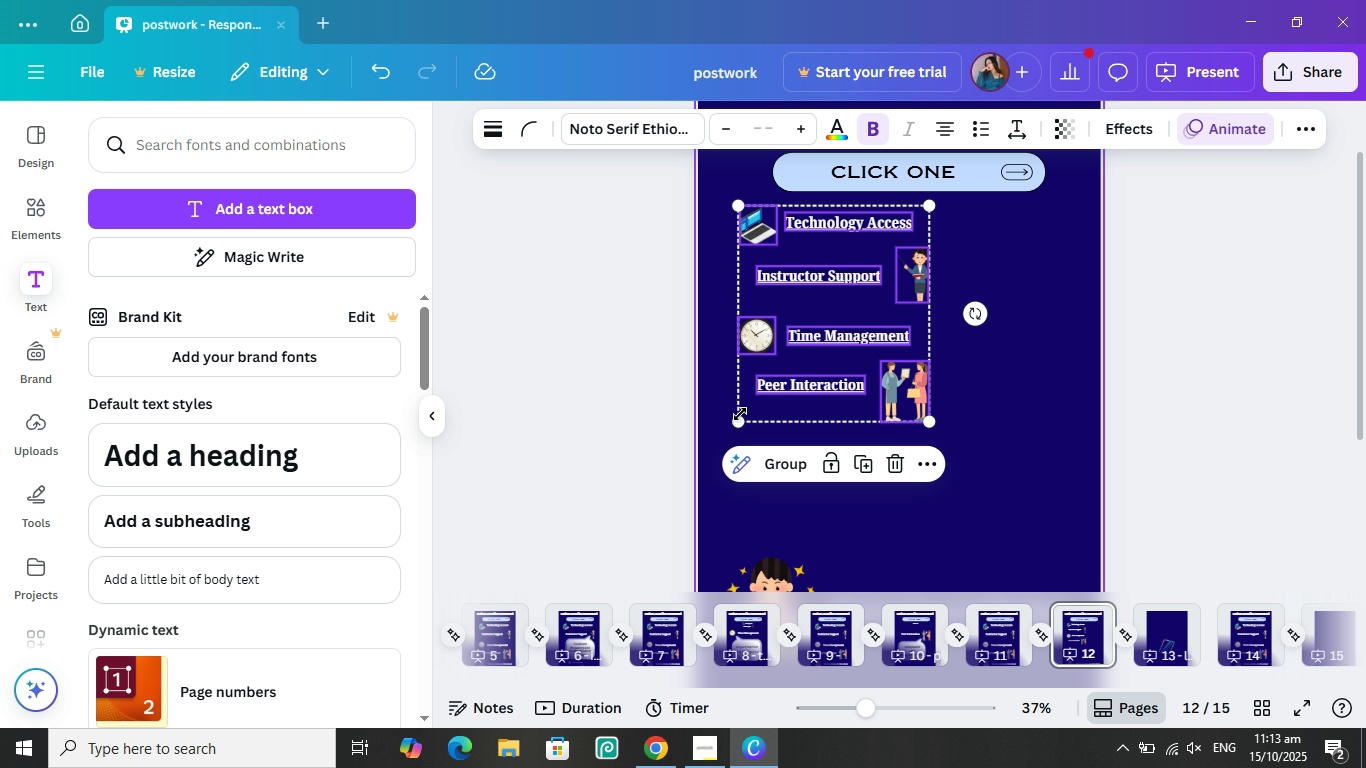 
left_click_drag(start_coordinate=[739, 416], to_coordinate=[835, 332])
 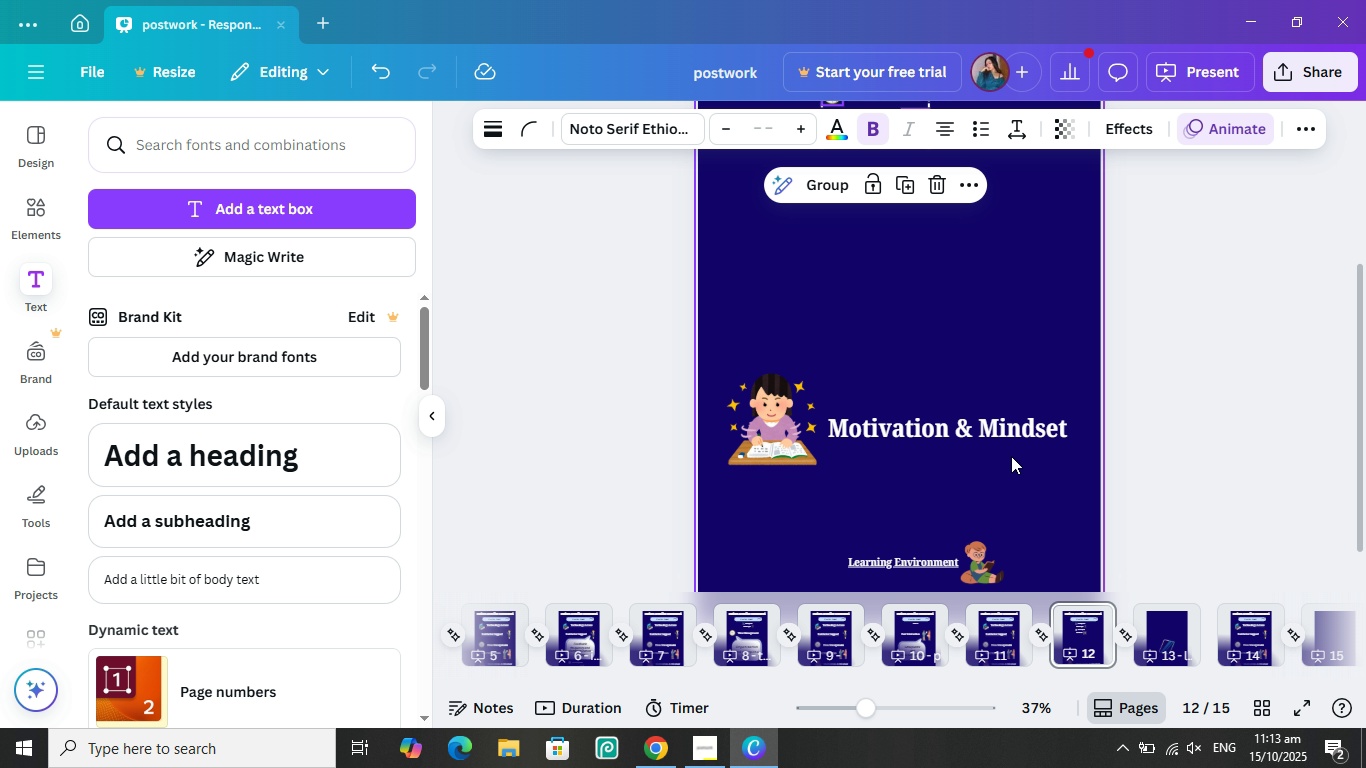 
right_click([1011, 456])
 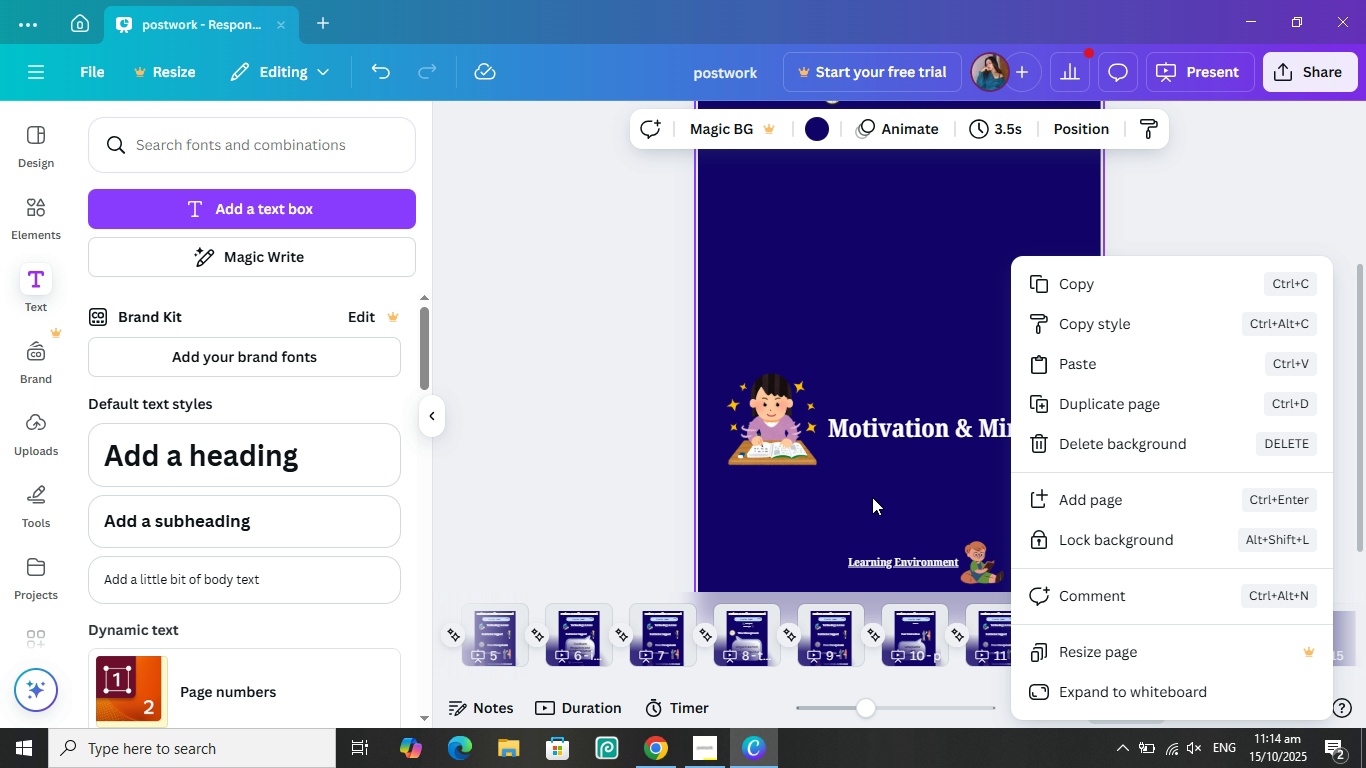 
left_click([872, 497])
 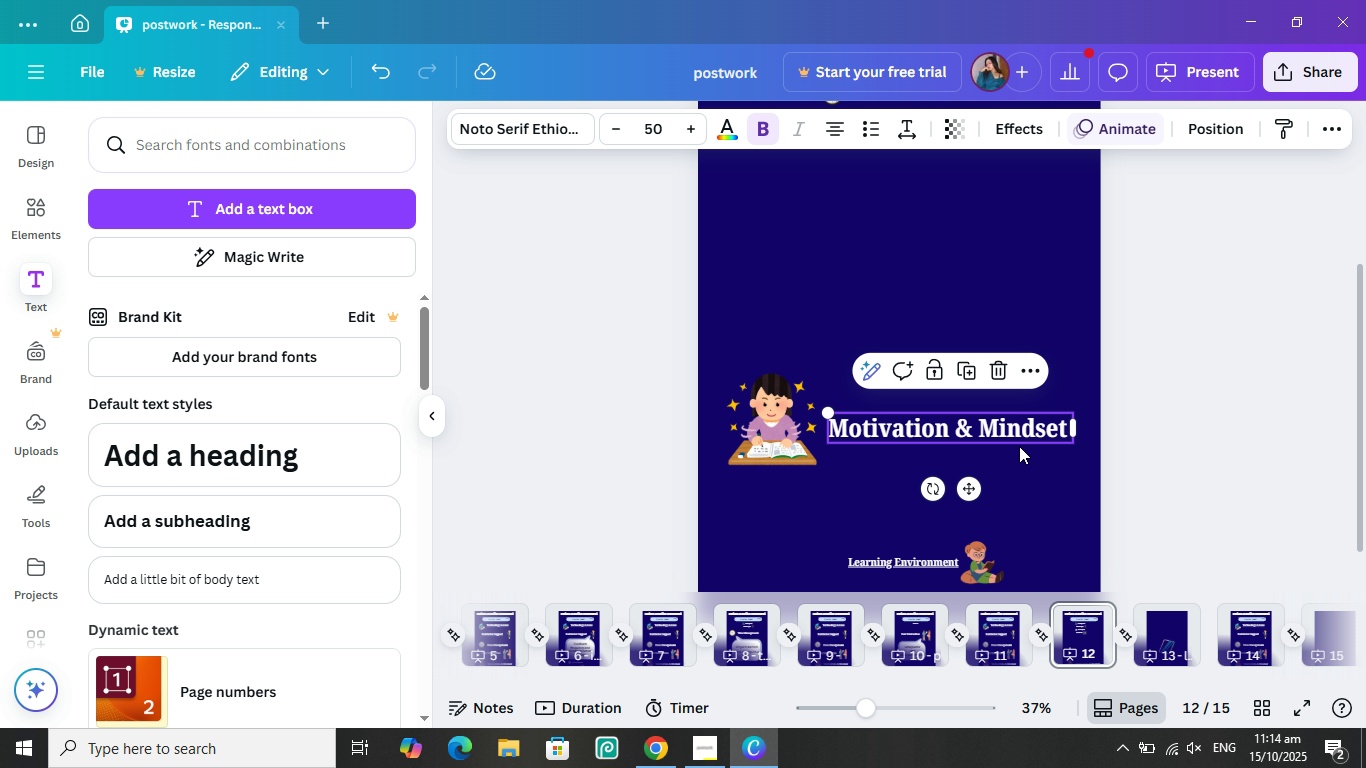 
left_click([1019, 446])
 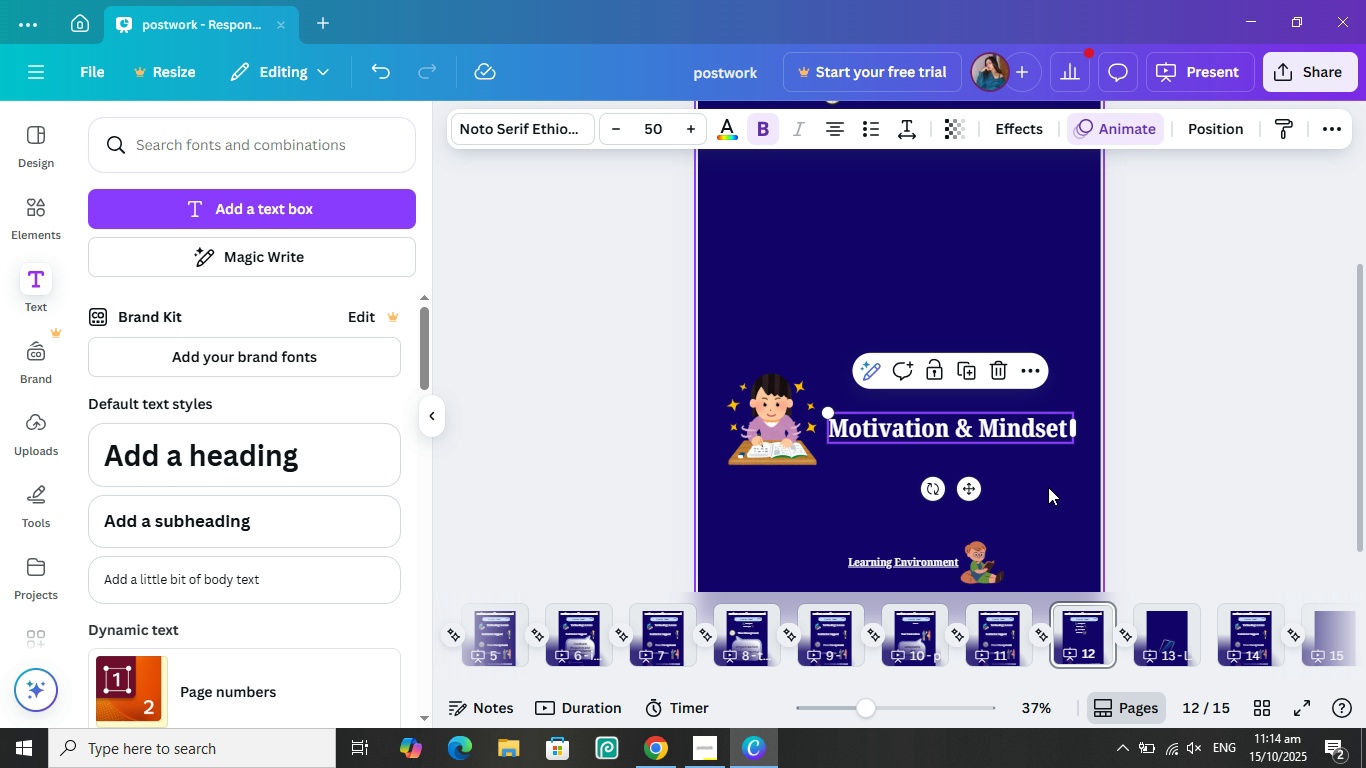 
left_click([1048, 487])
 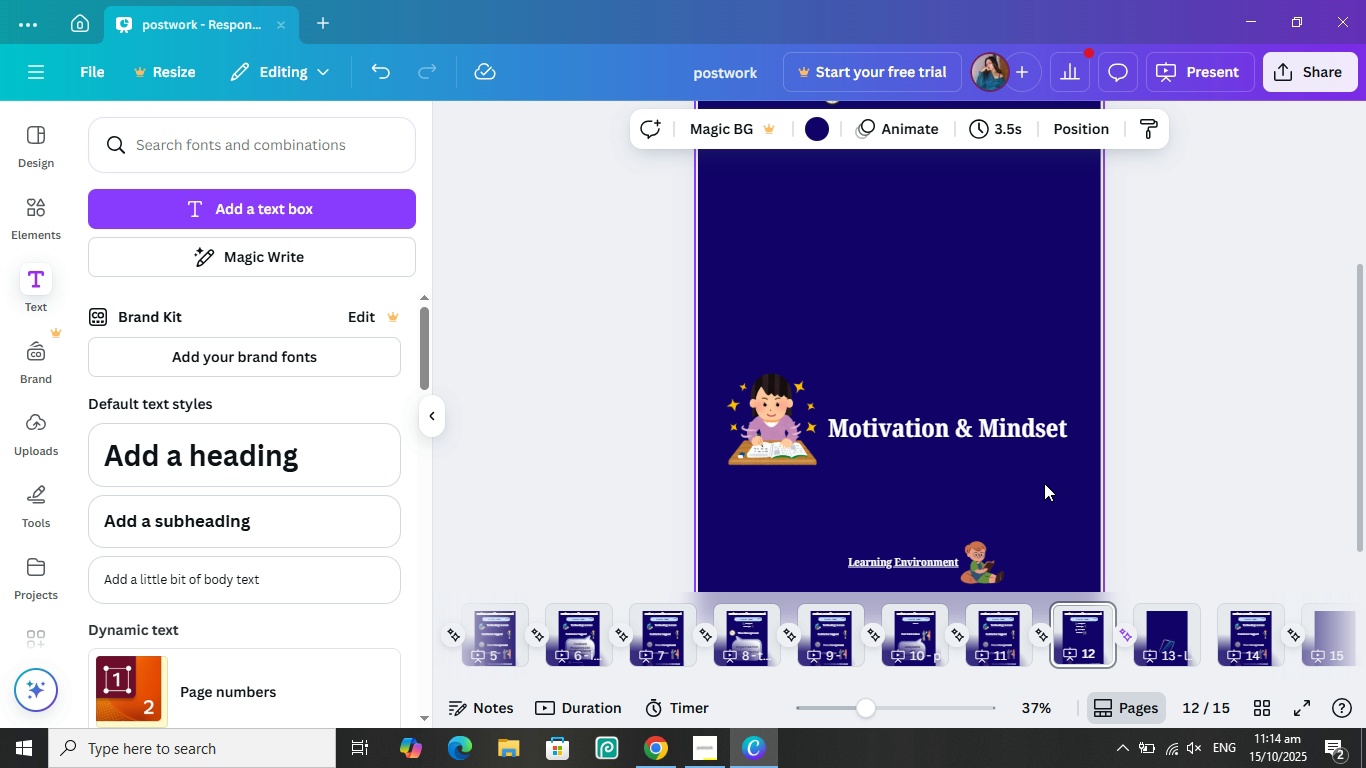 
left_click_drag(start_coordinate=[1048, 487], to_coordinate=[1034, 466])
 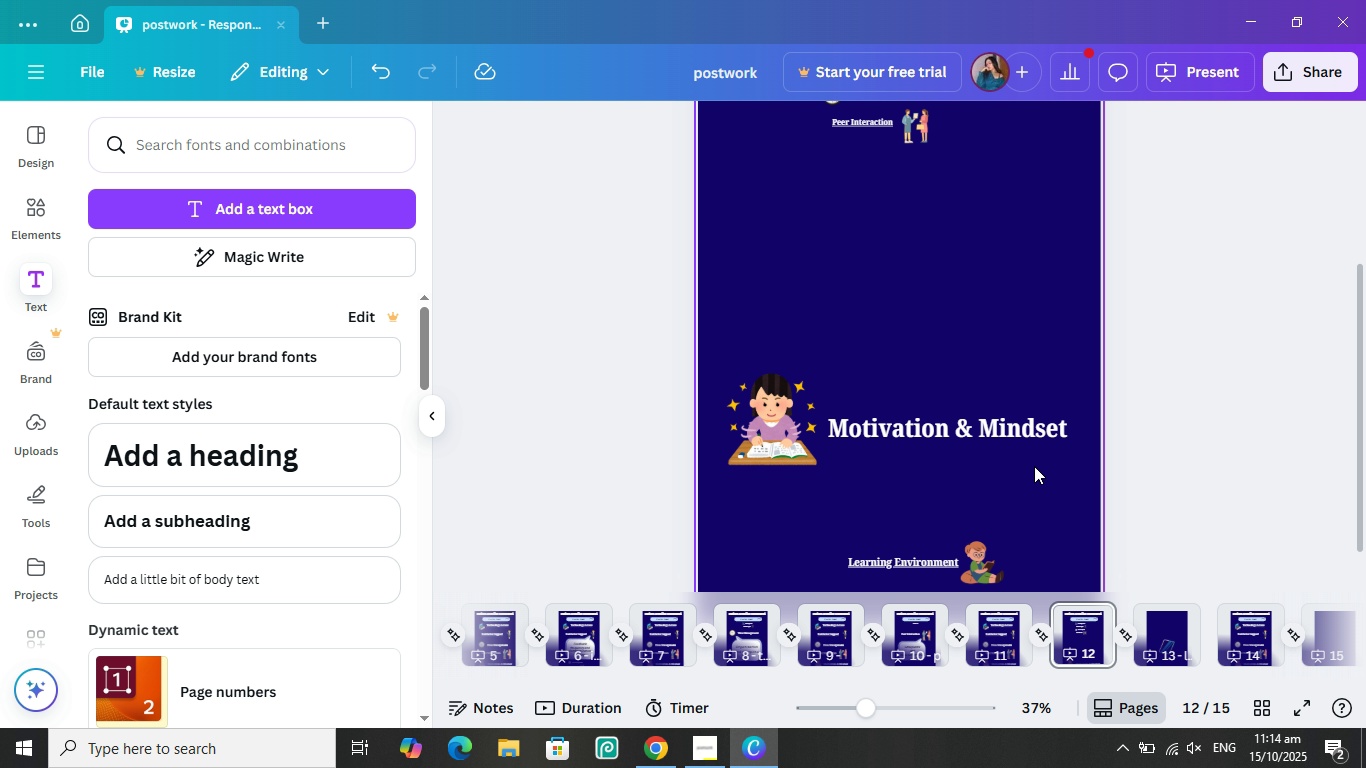 
left_click_drag(start_coordinate=[1034, 466], to_coordinate=[779, 421])
 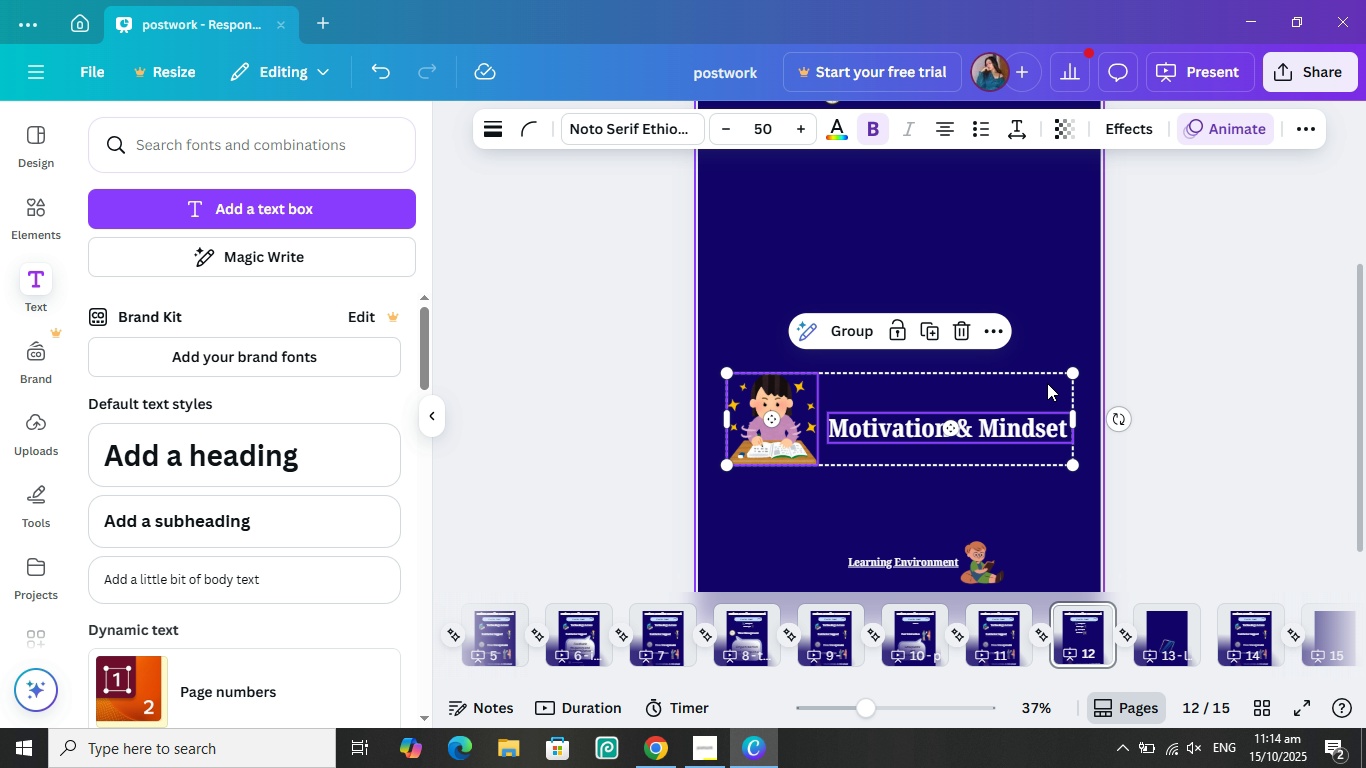 
left_click_drag(start_coordinate=[993, 393], to_coordinate=[993, 209])
 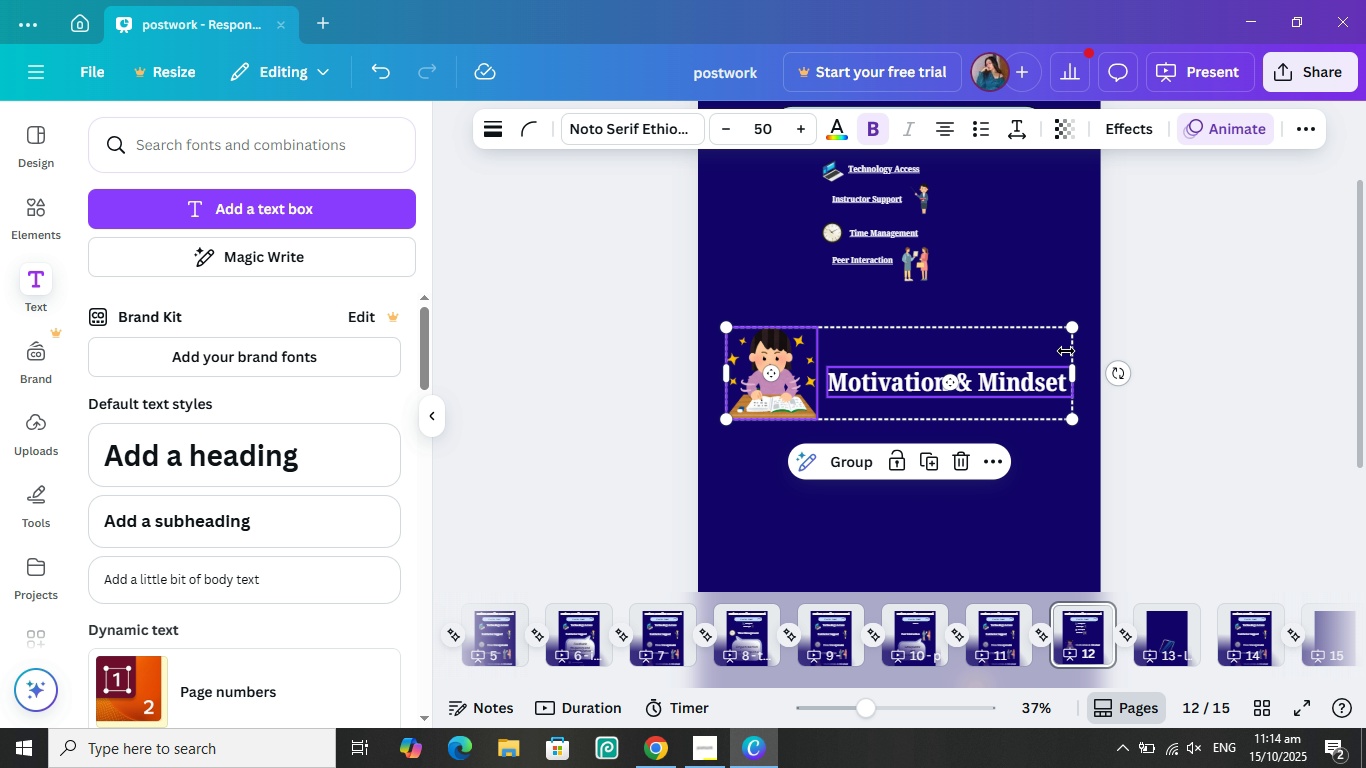 
left_click_drag(start_coordinate=[1027, 339], to_coordinate=[1026, 329])
 